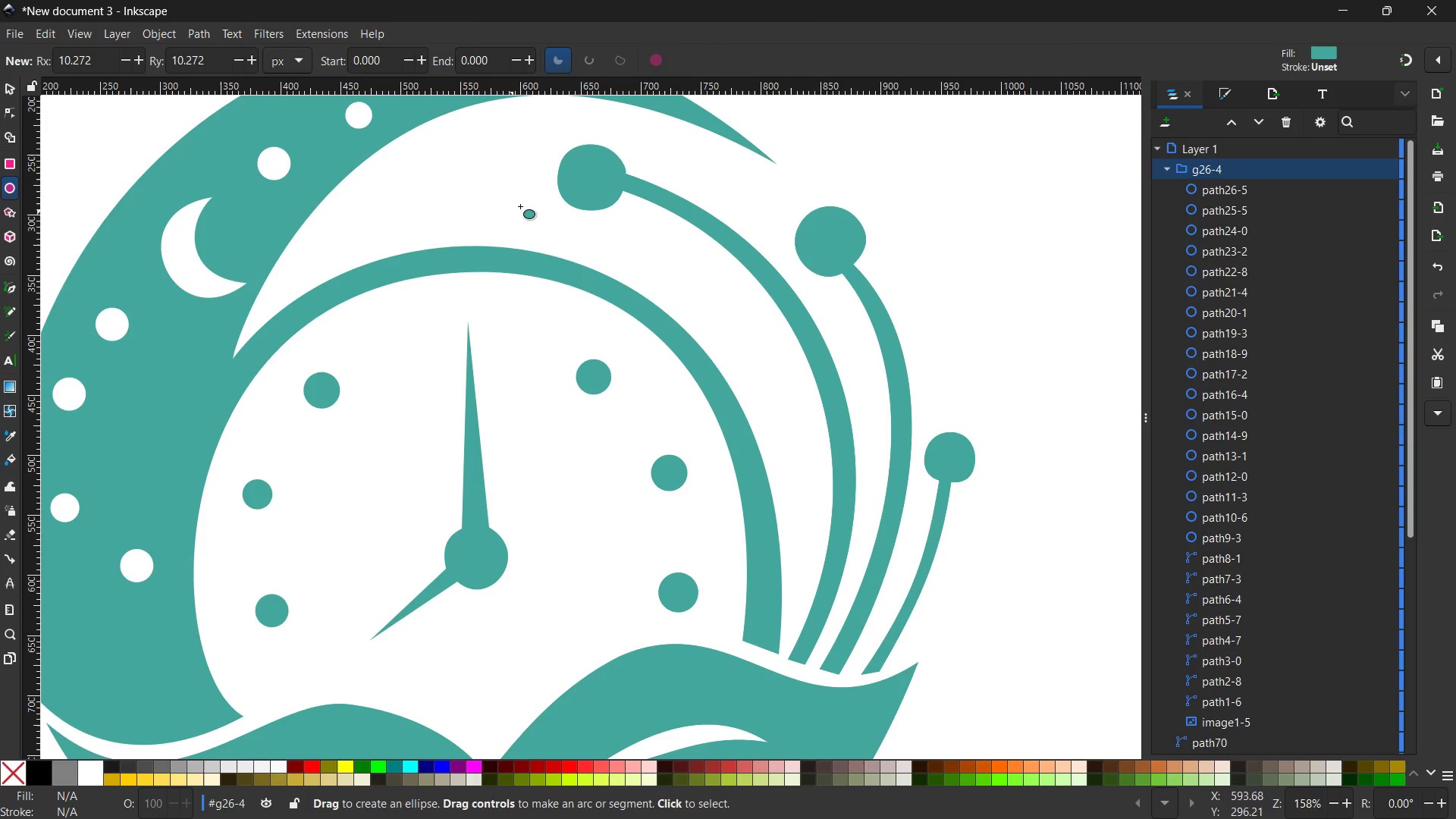 
hold_key(key=ShiftLeft, duration=1.66)
left_click_drag(start_coordinate=[574, 167], to_coordinate=[602, 193])
 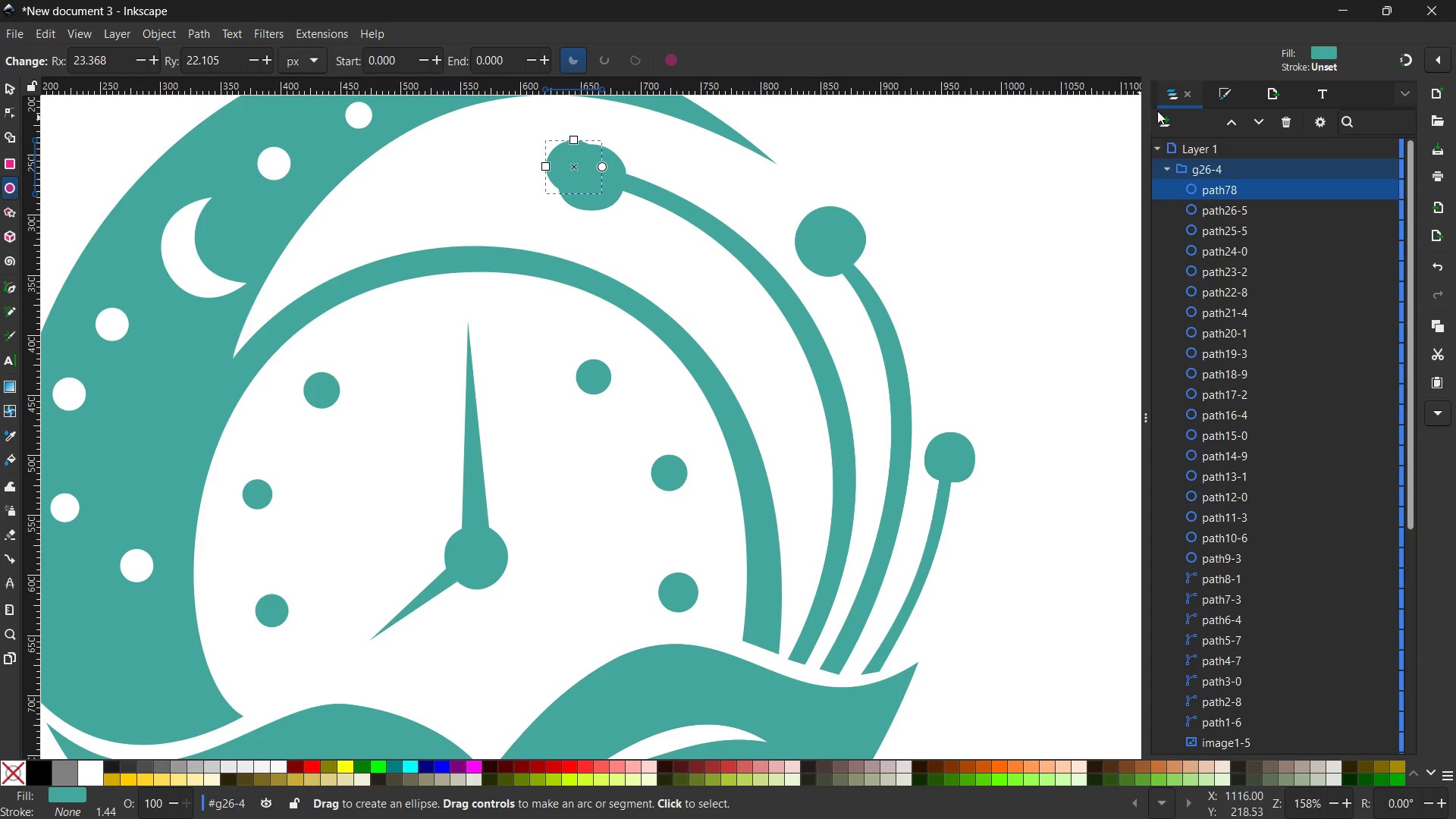 
left_click([1221, 93])
 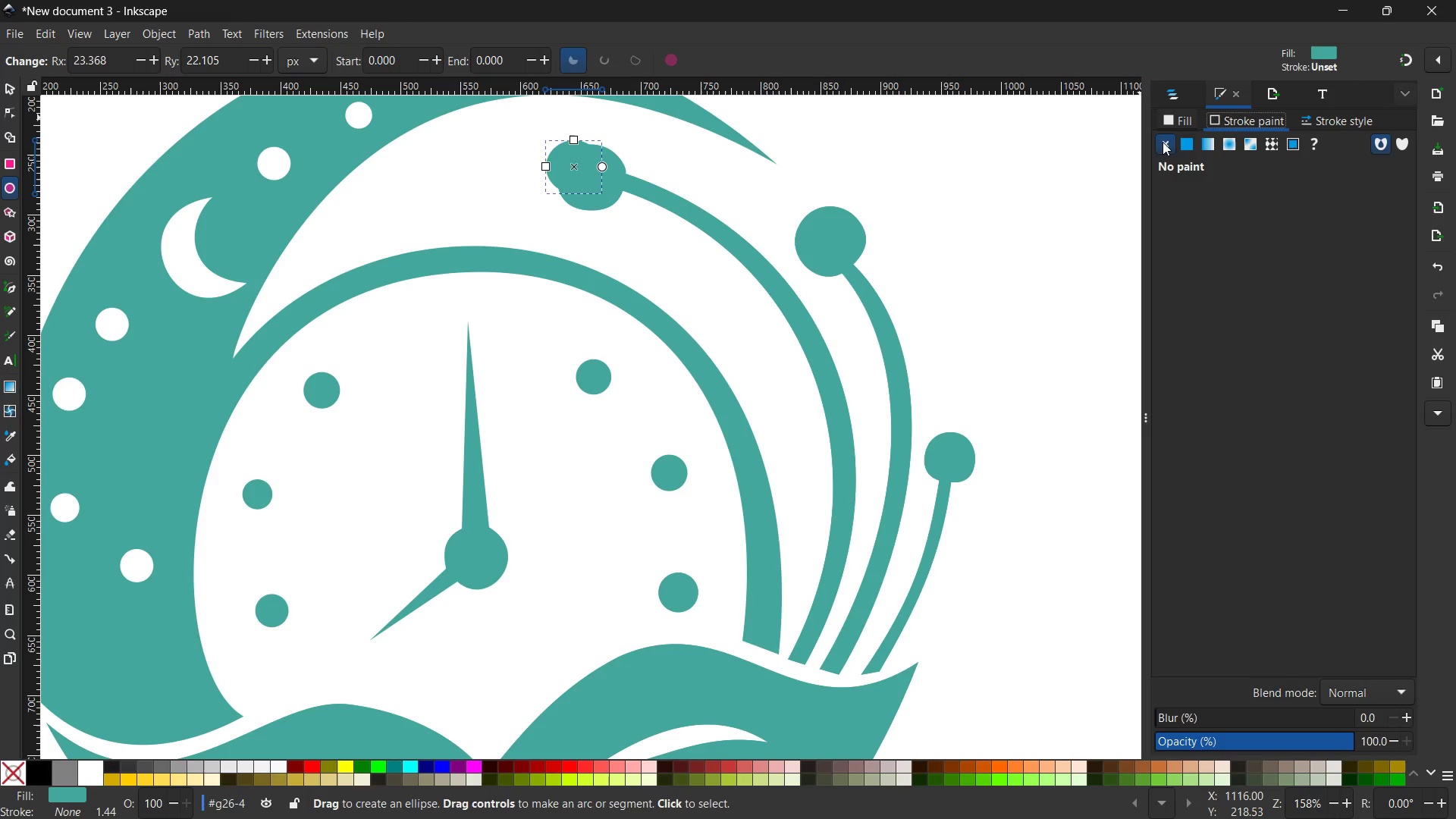 
left_click([1185, 143])
 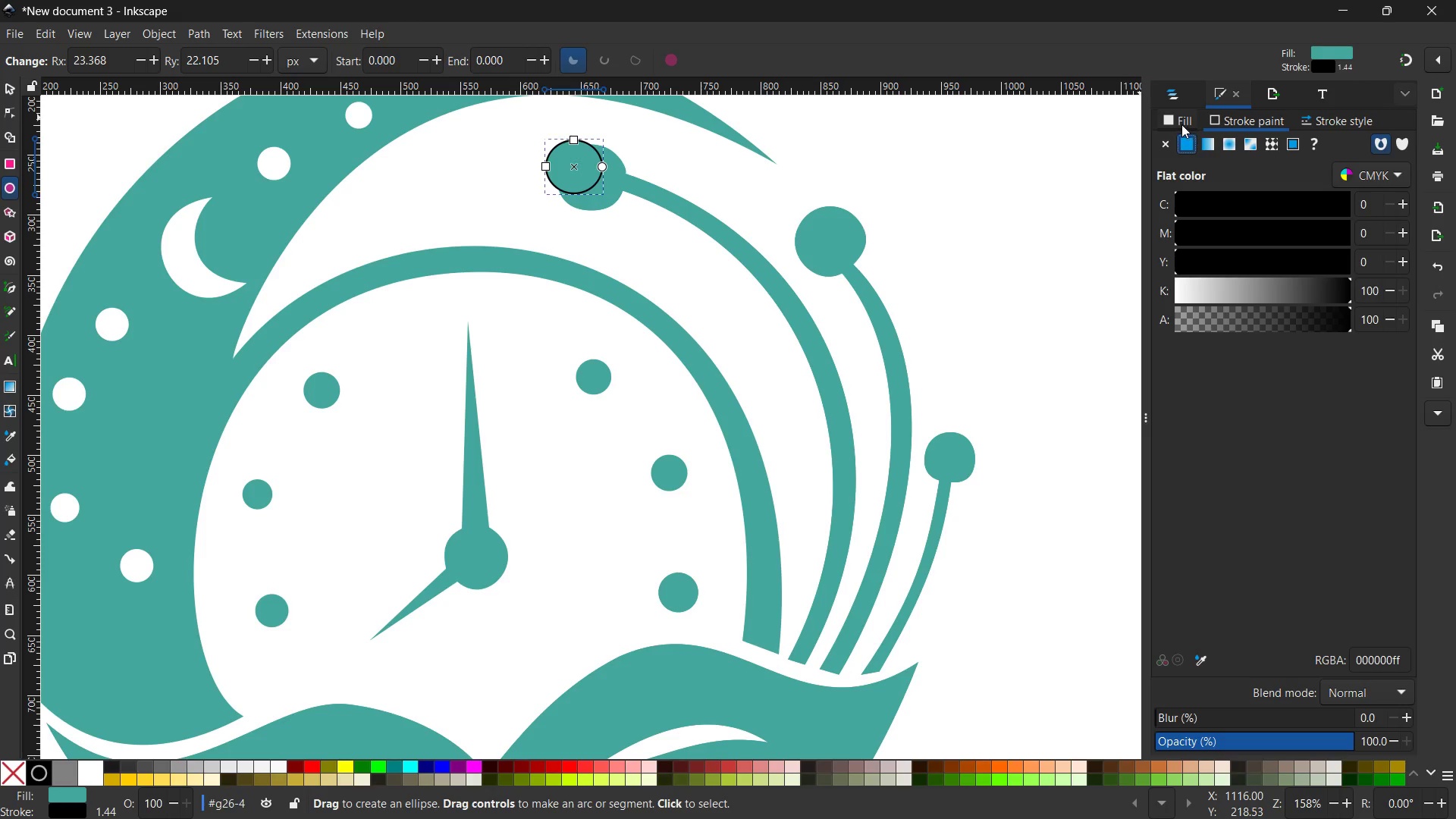 
double_click([1181, 123])
 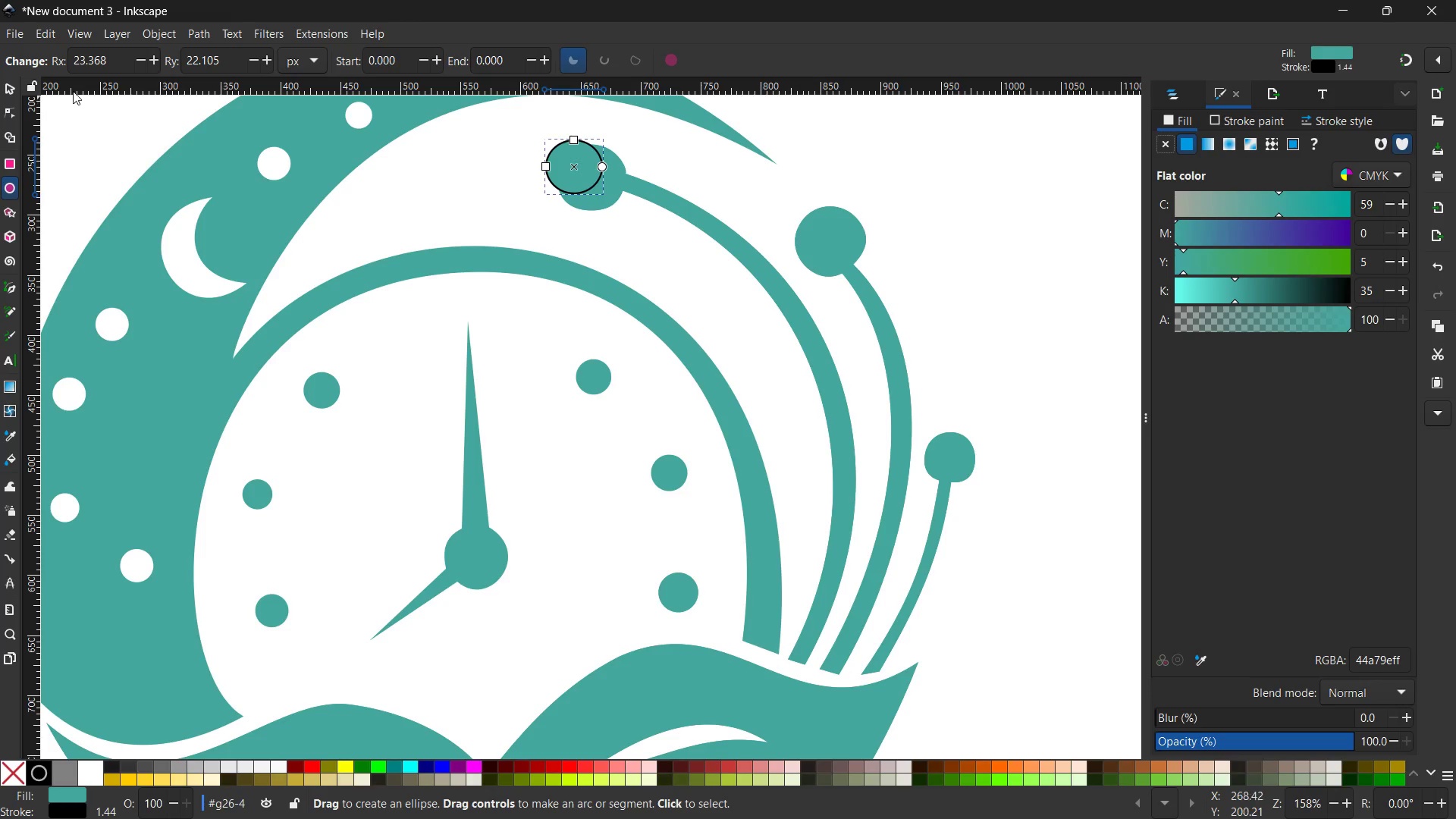 
left_click([16, 87])
 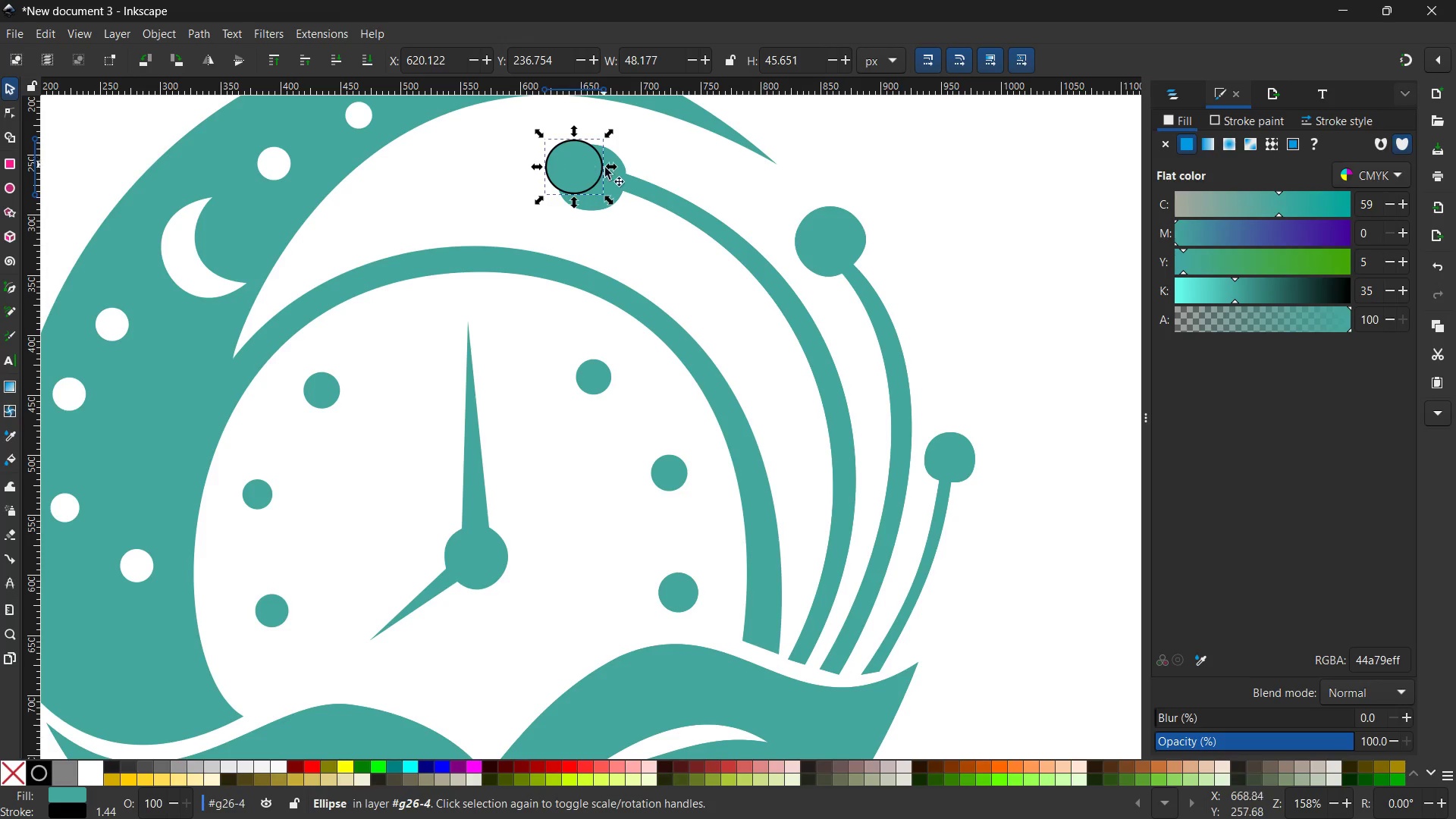 
hold_key(key=ControlLeft, duration=1.38)
 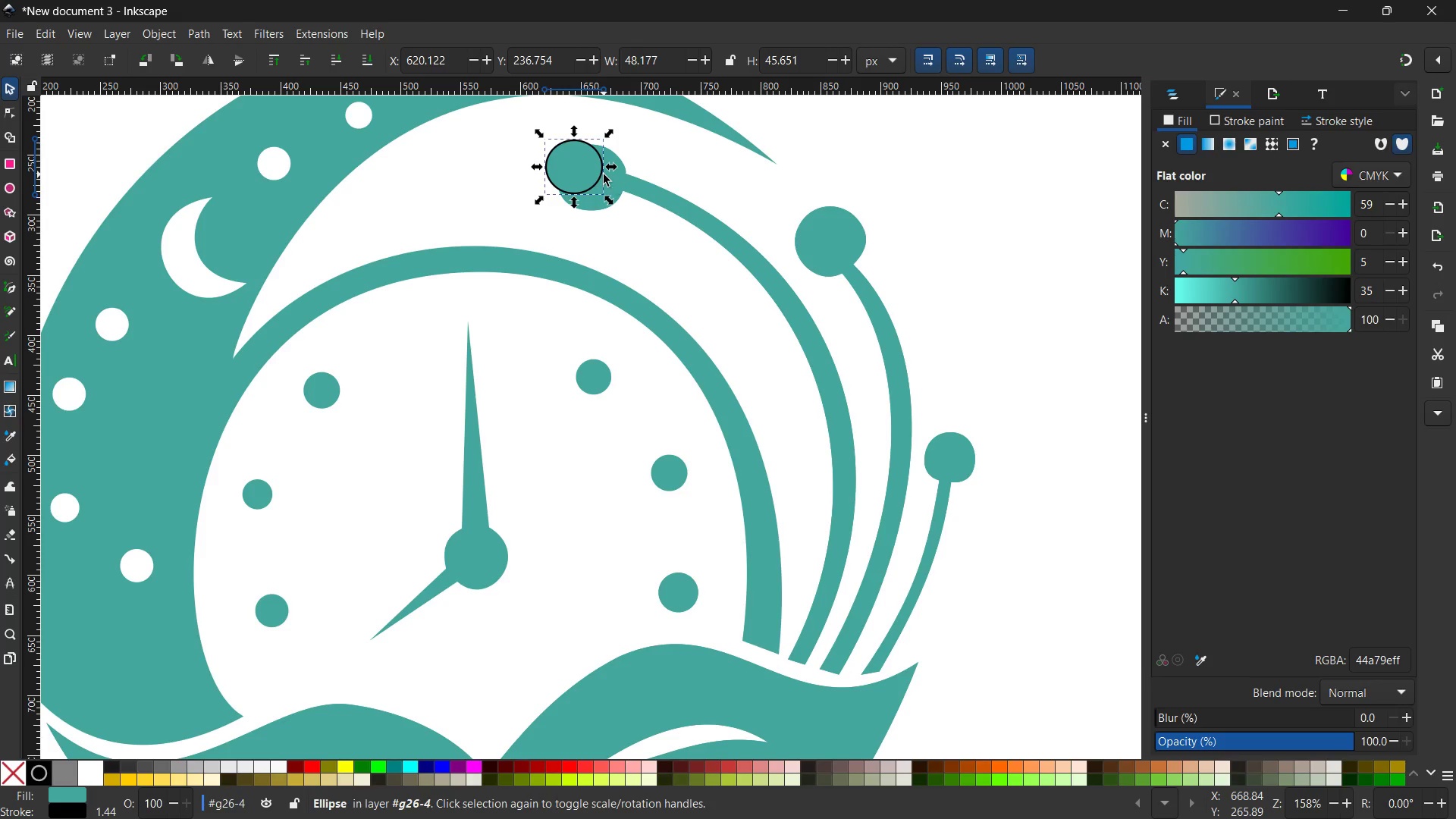 
key(Backspace)
 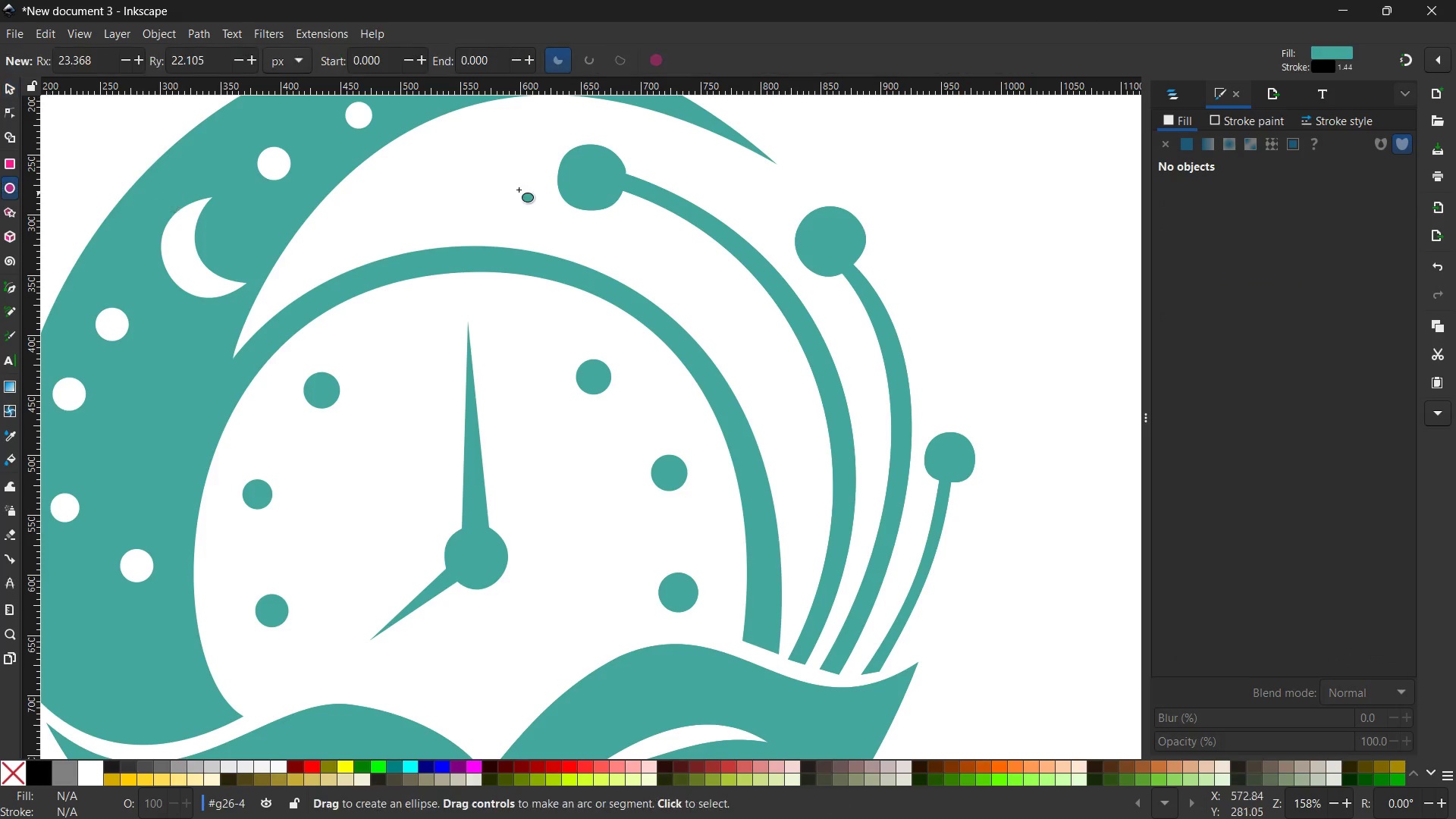 
hold_key(key=ControlLeft, duration=1.39)
left_click_drag(start_coordinate=[573, 167], to_coordinate=[608, 200])
 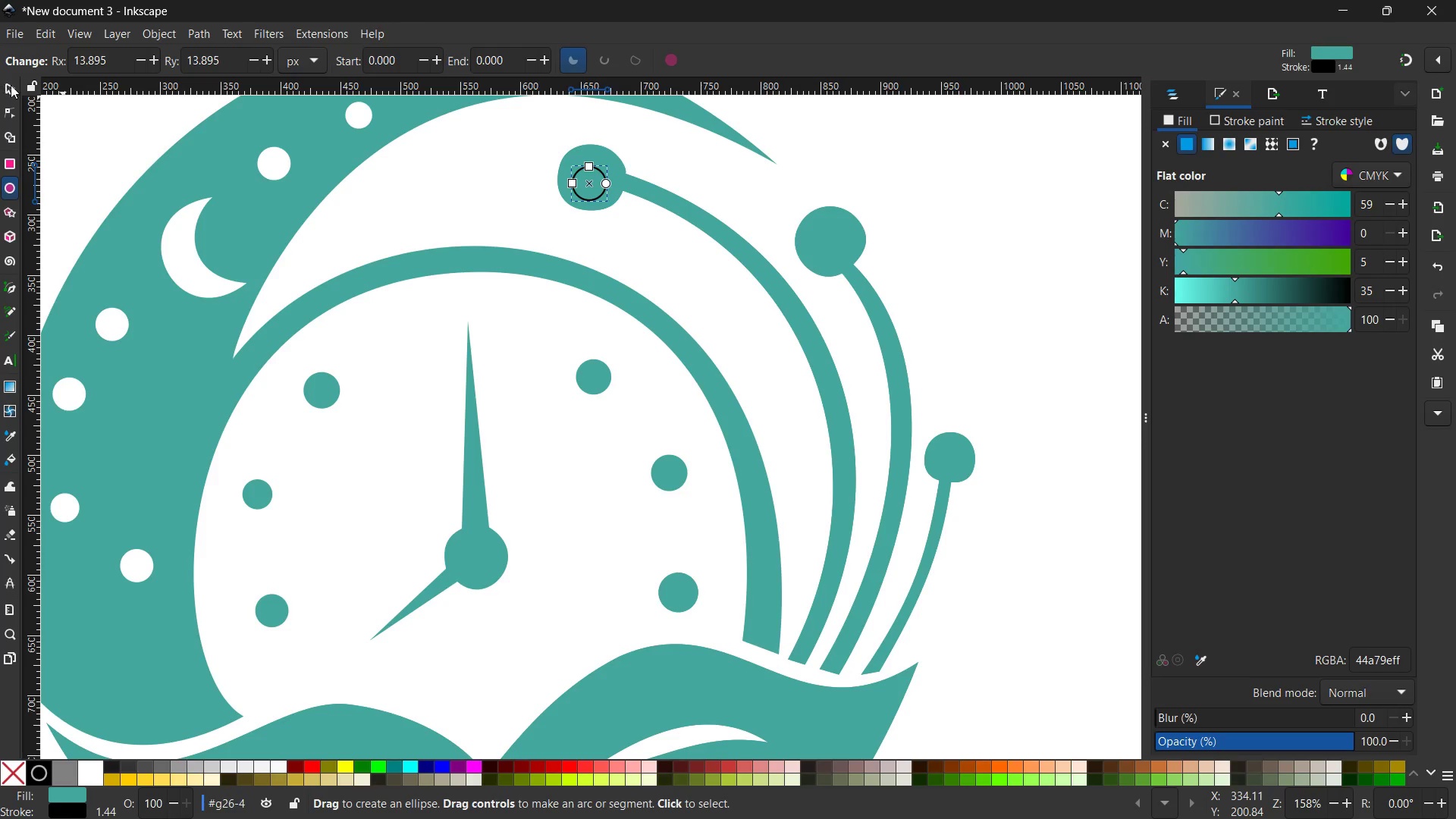 
left_click([11, 85])
 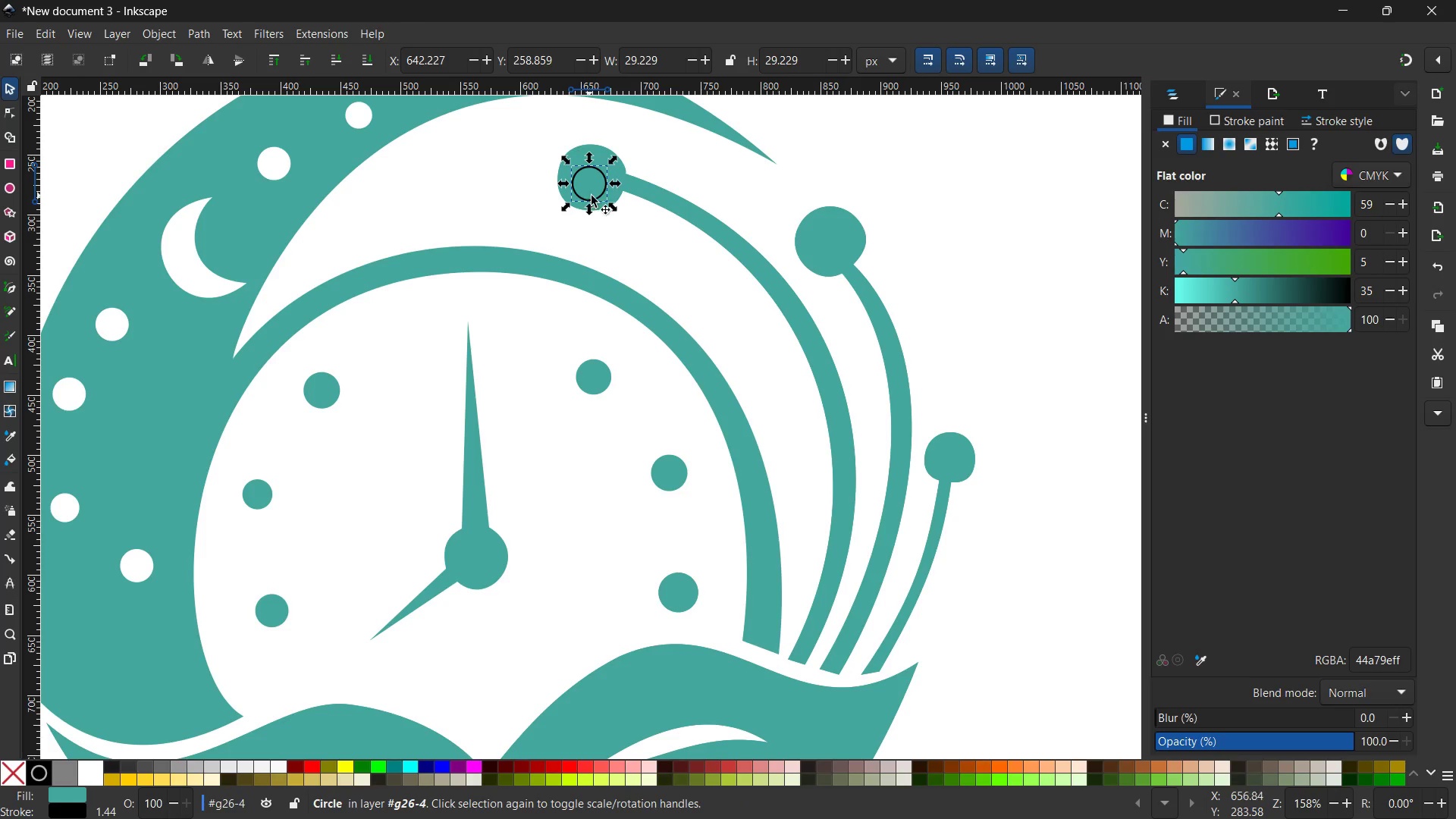 
left_click_drag(start_coordinate=[598, 197], to_coordinate=[600, 189])
 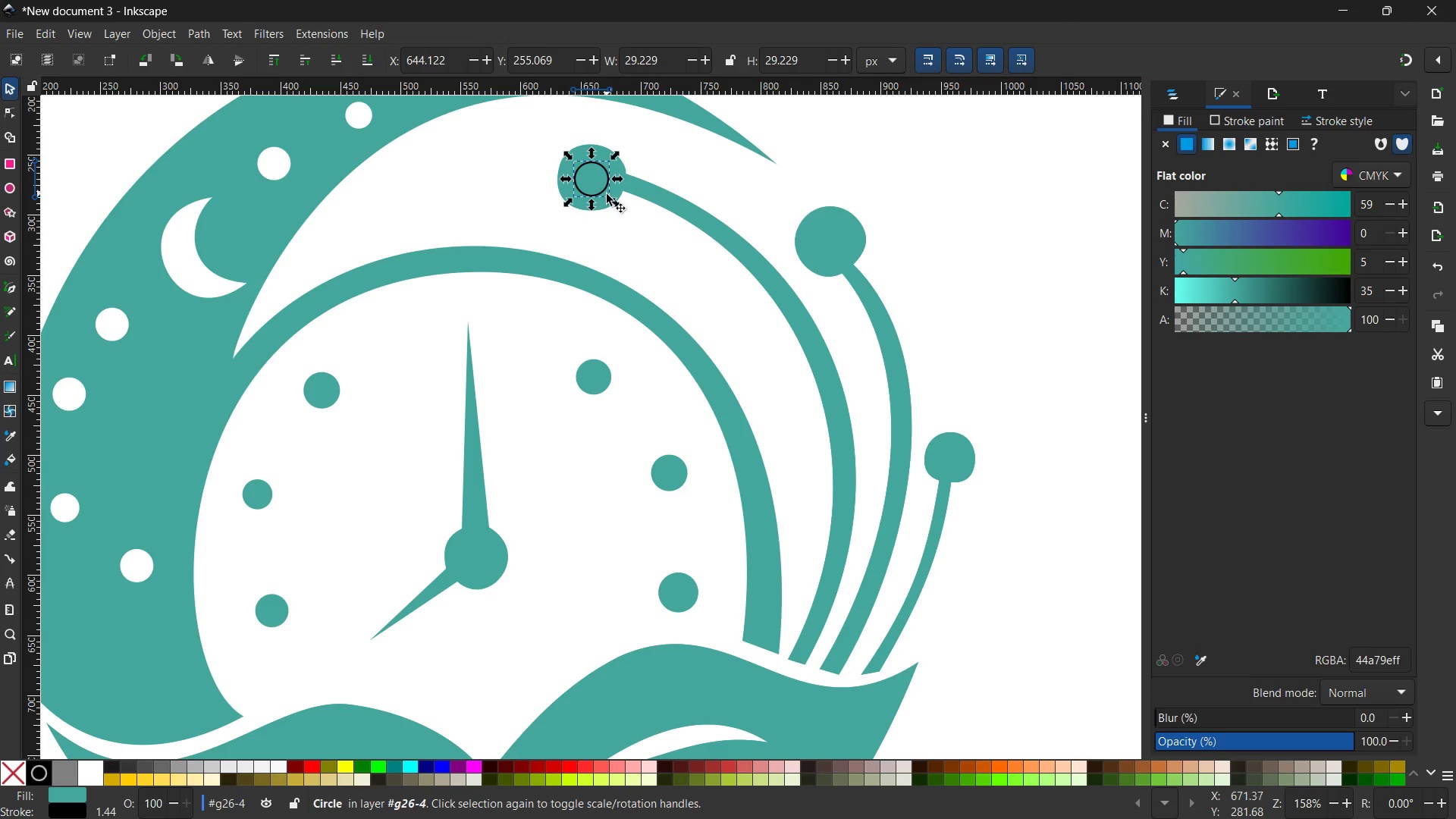 
hold_key(key=ControlLeft, duration=2.39)
left_click([608, 196])
 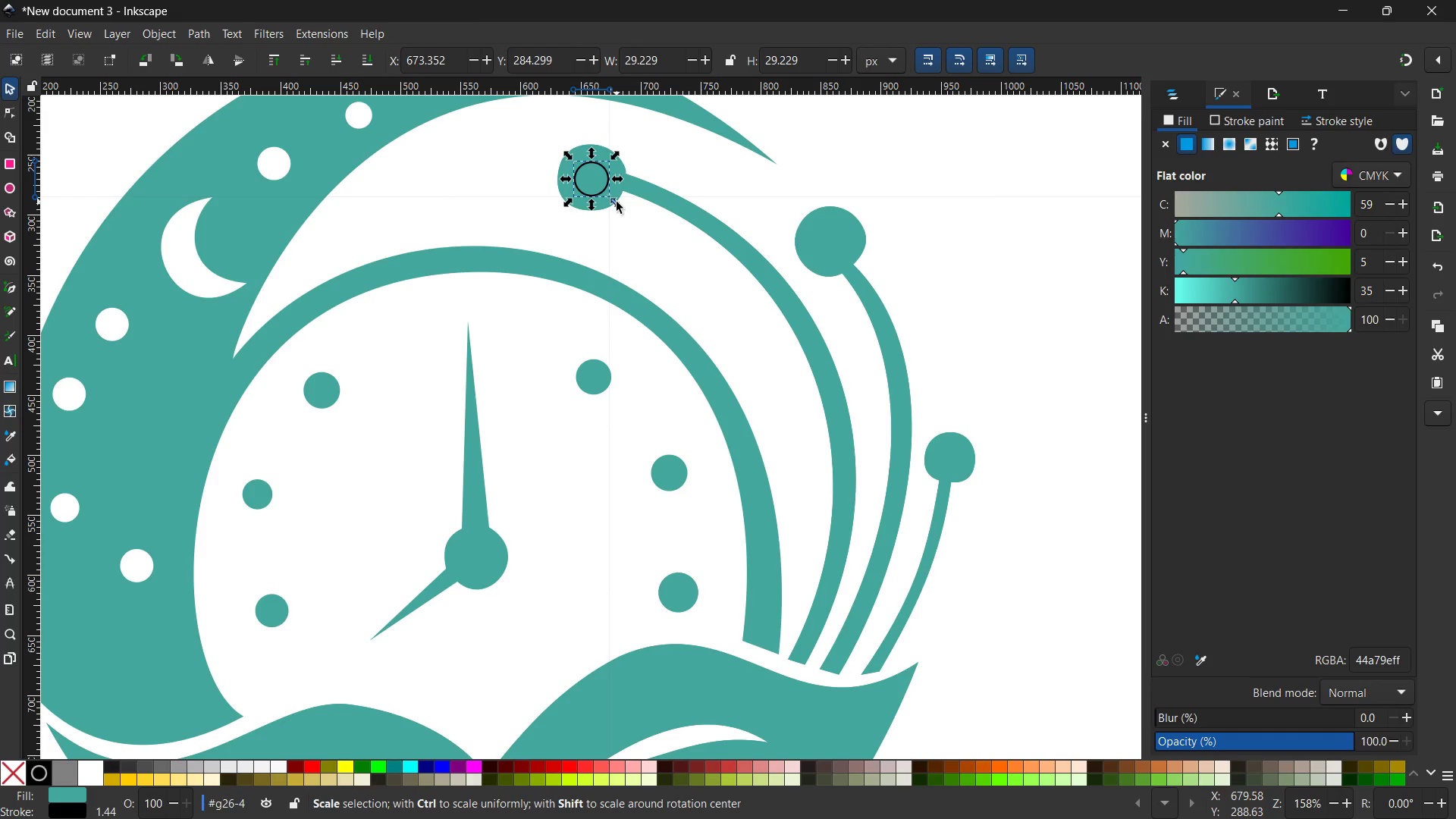 
left_click_drag(start_coordinate=[617, 202], to_coordinate=[626, 216])
 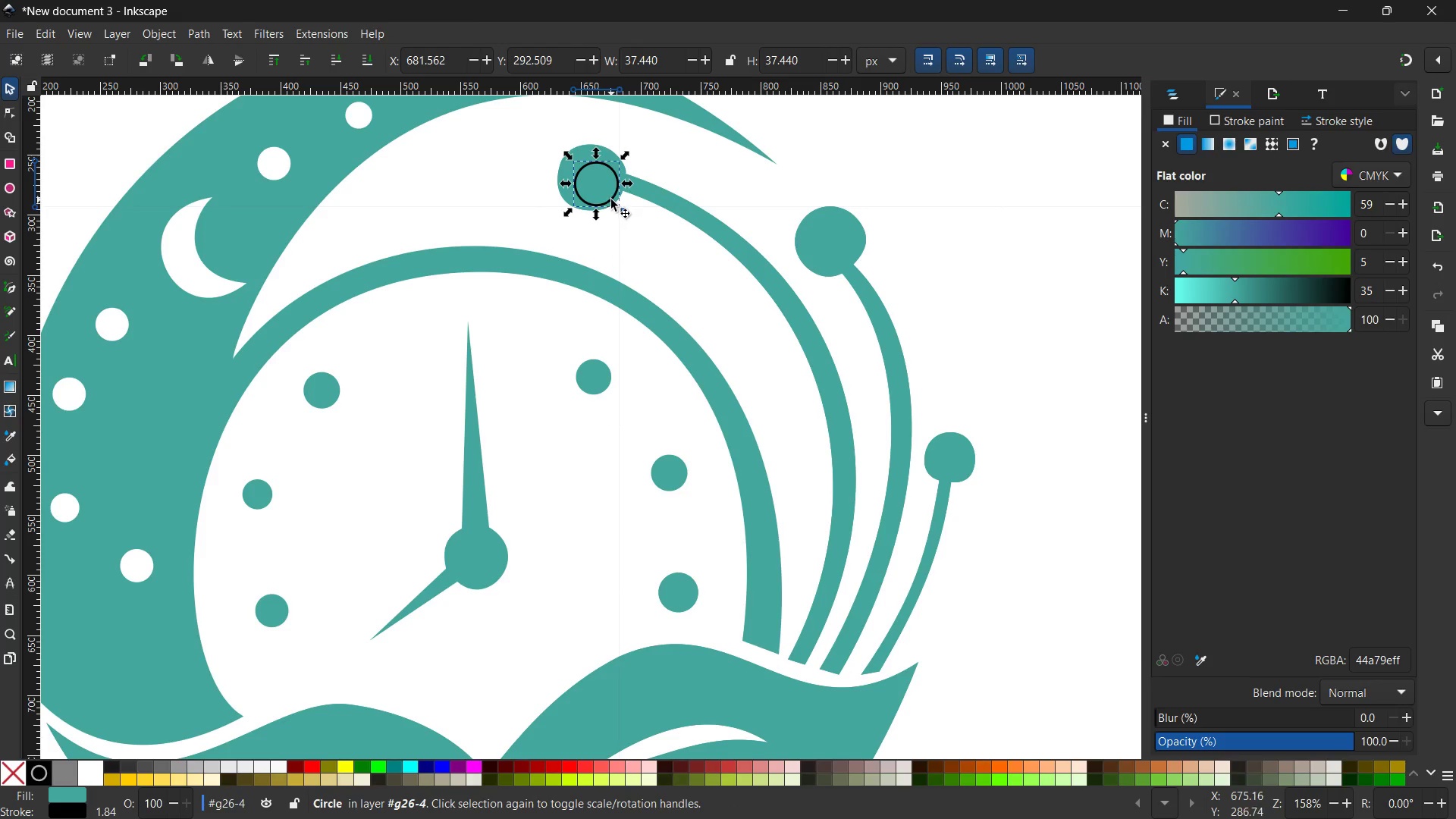 
left_click_drag(start_coordinate=[611, 199], to_coordinate=[604, 193])
 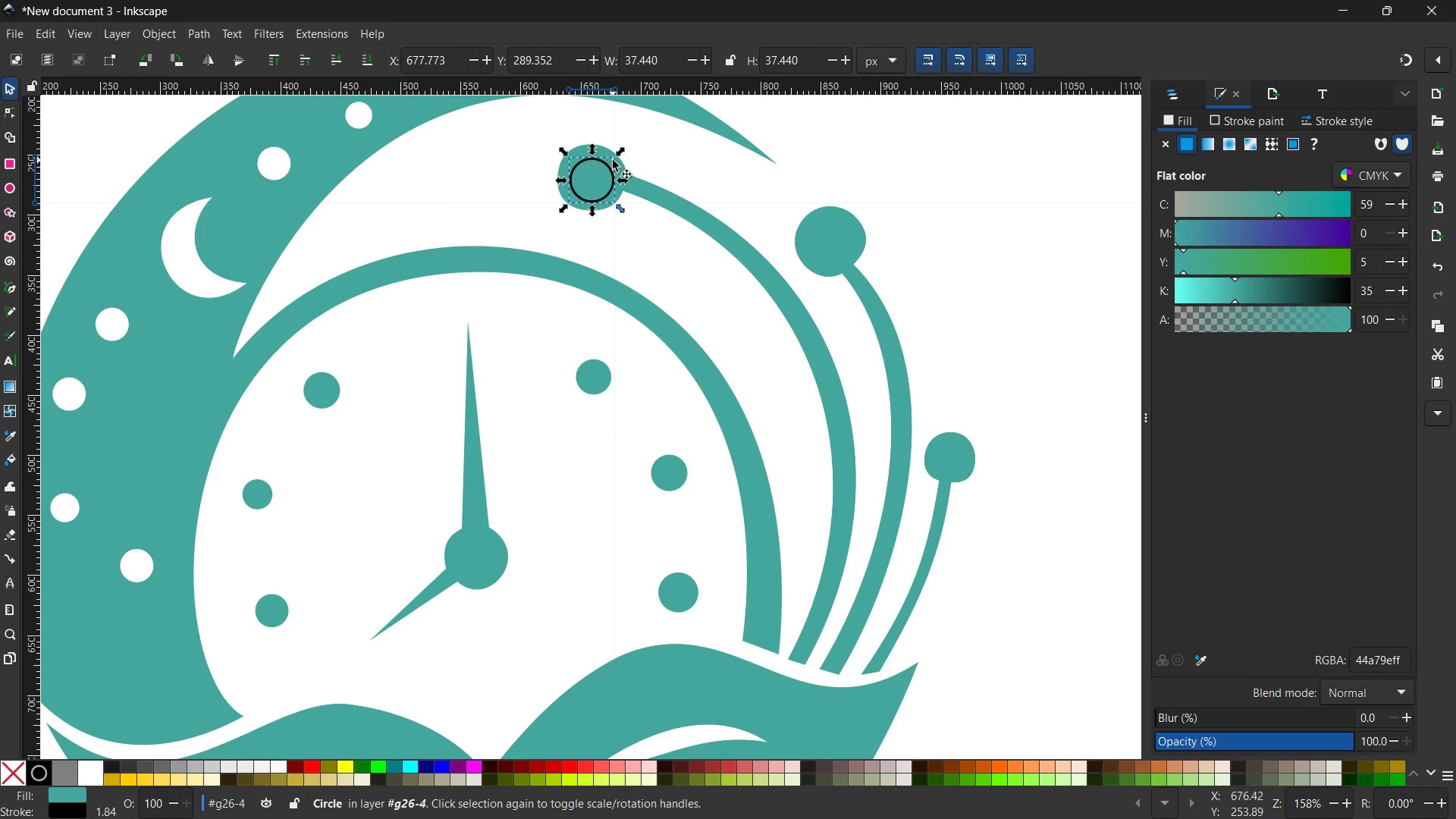 
hold_key(key=ControlLeft, duration=1.36)
left_click_drag(start_coordinate=[623, 153], to_coordinate=[618, 157])
 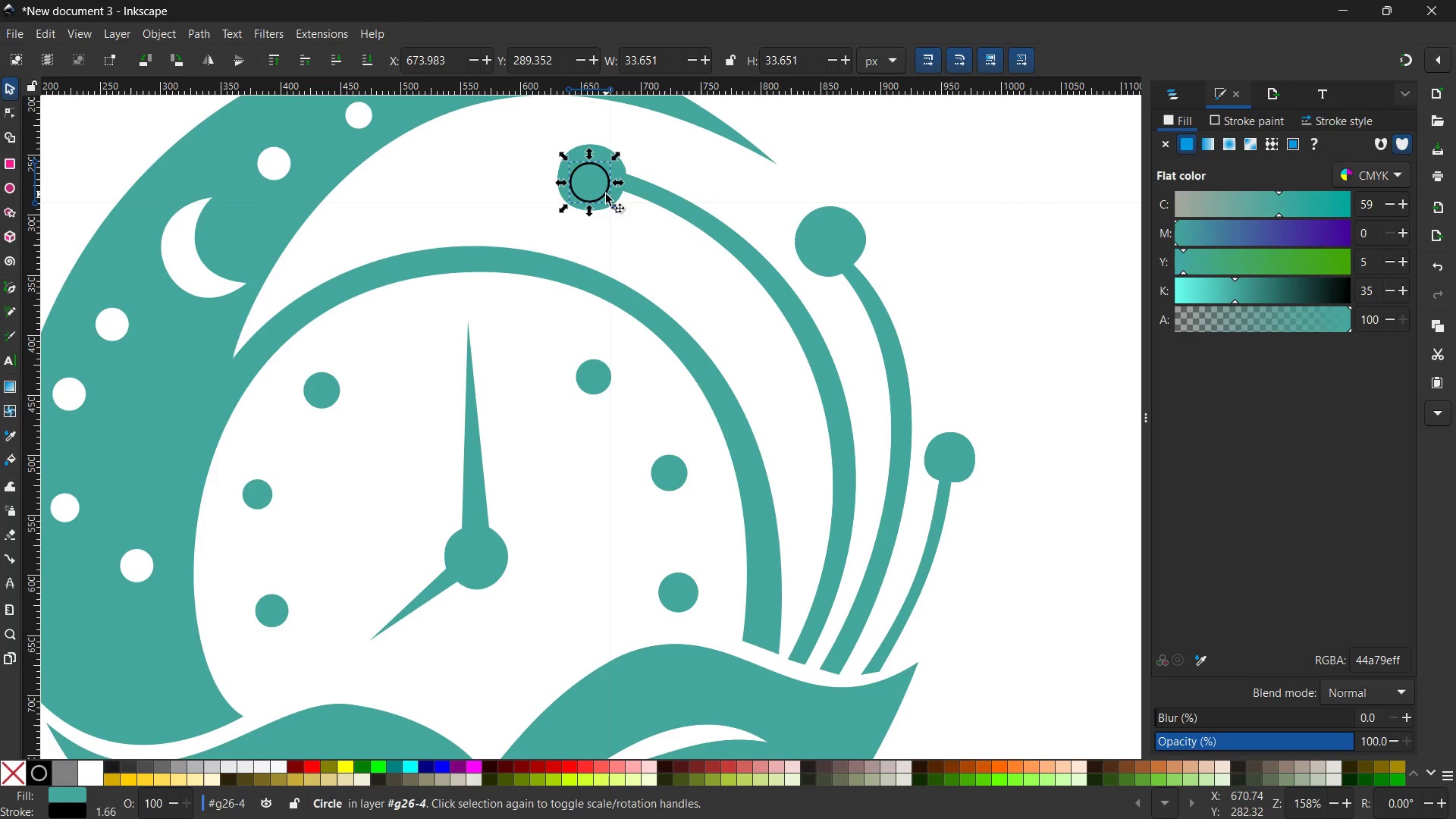 
left_click_drag(start_coordinate=[606, 194], to_coordinate=[608, 187])
 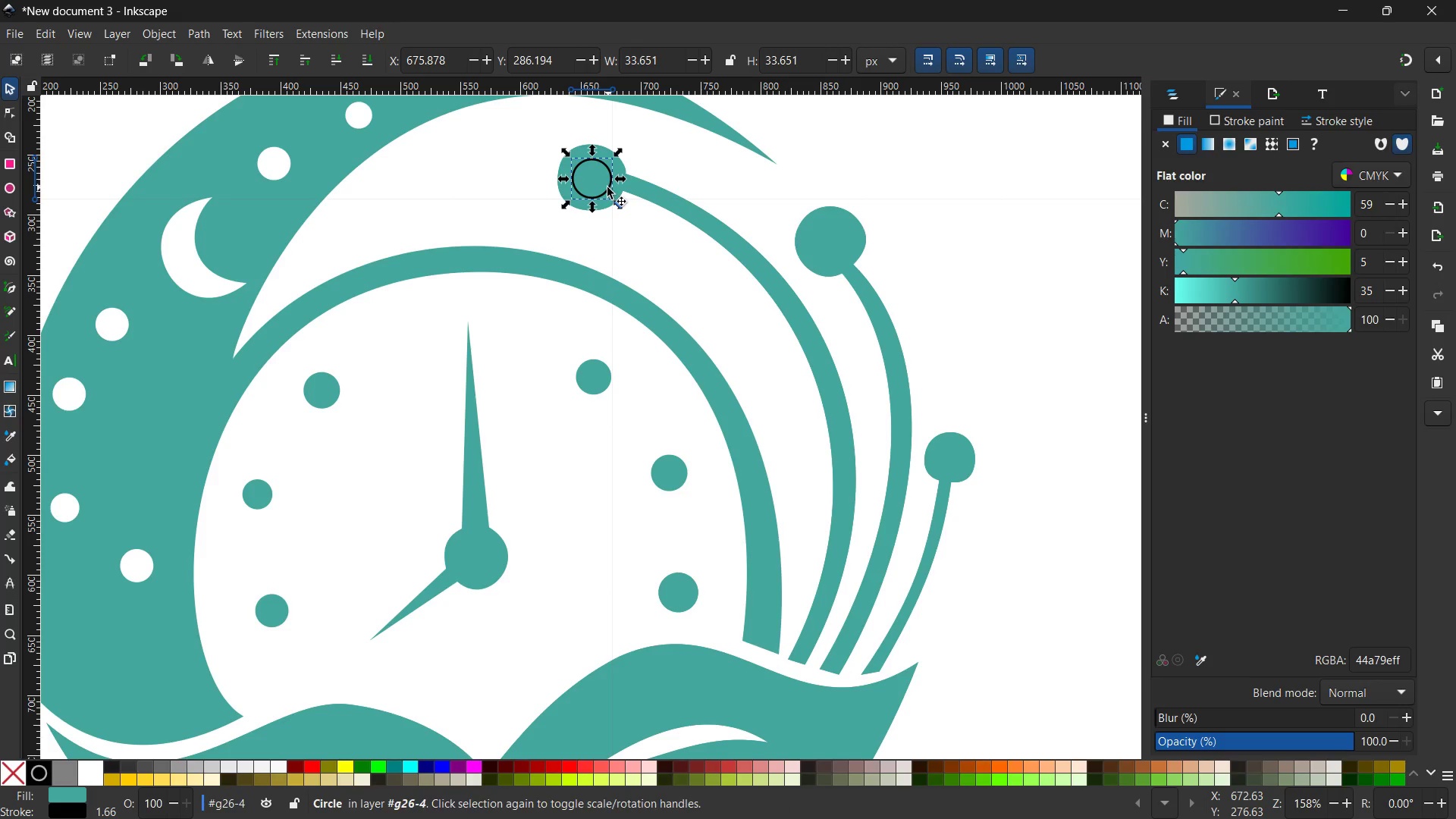 
hold_key(key=ControlLeft, duration=0.81)
 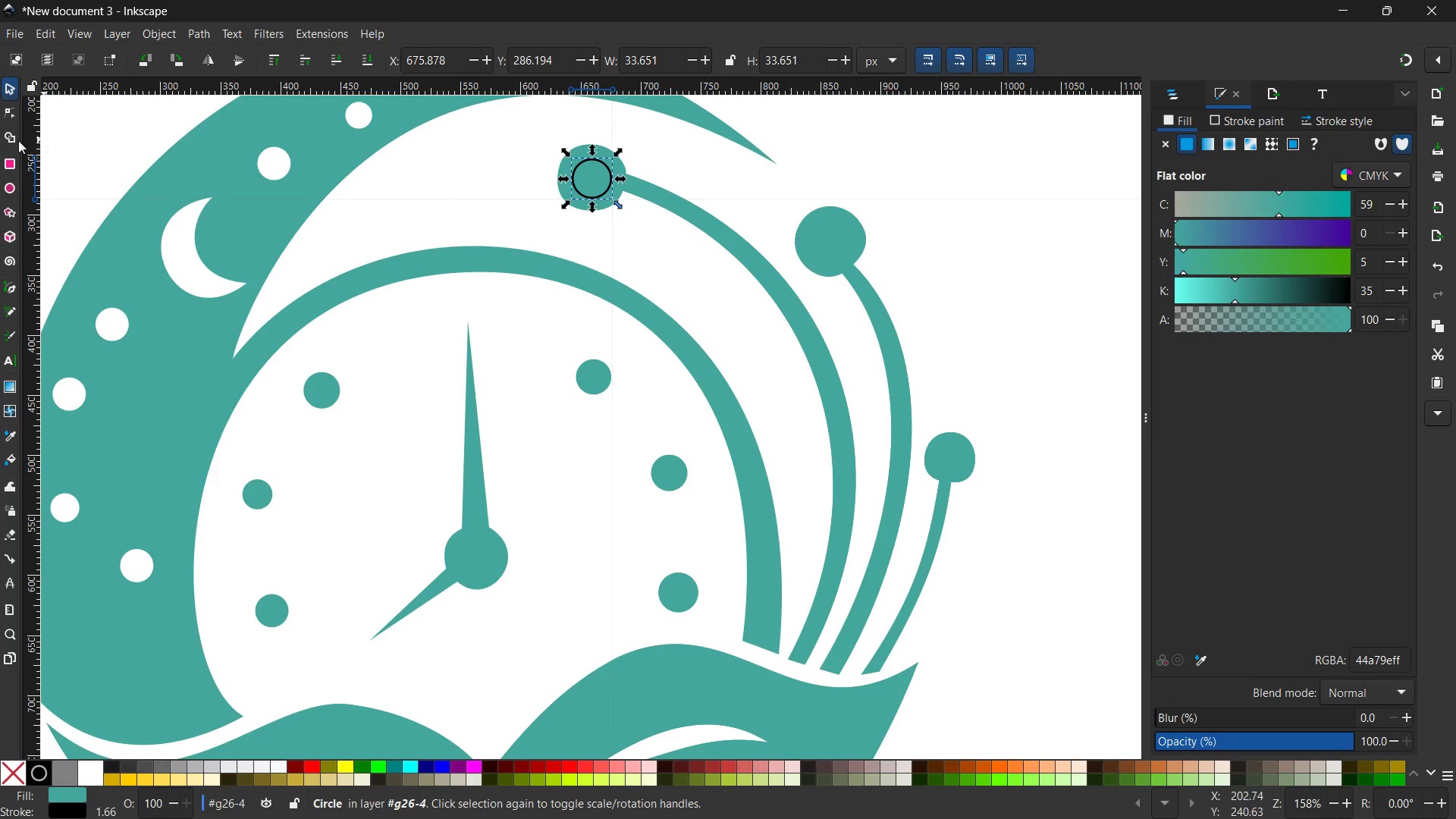 
left_click([11, 180])
 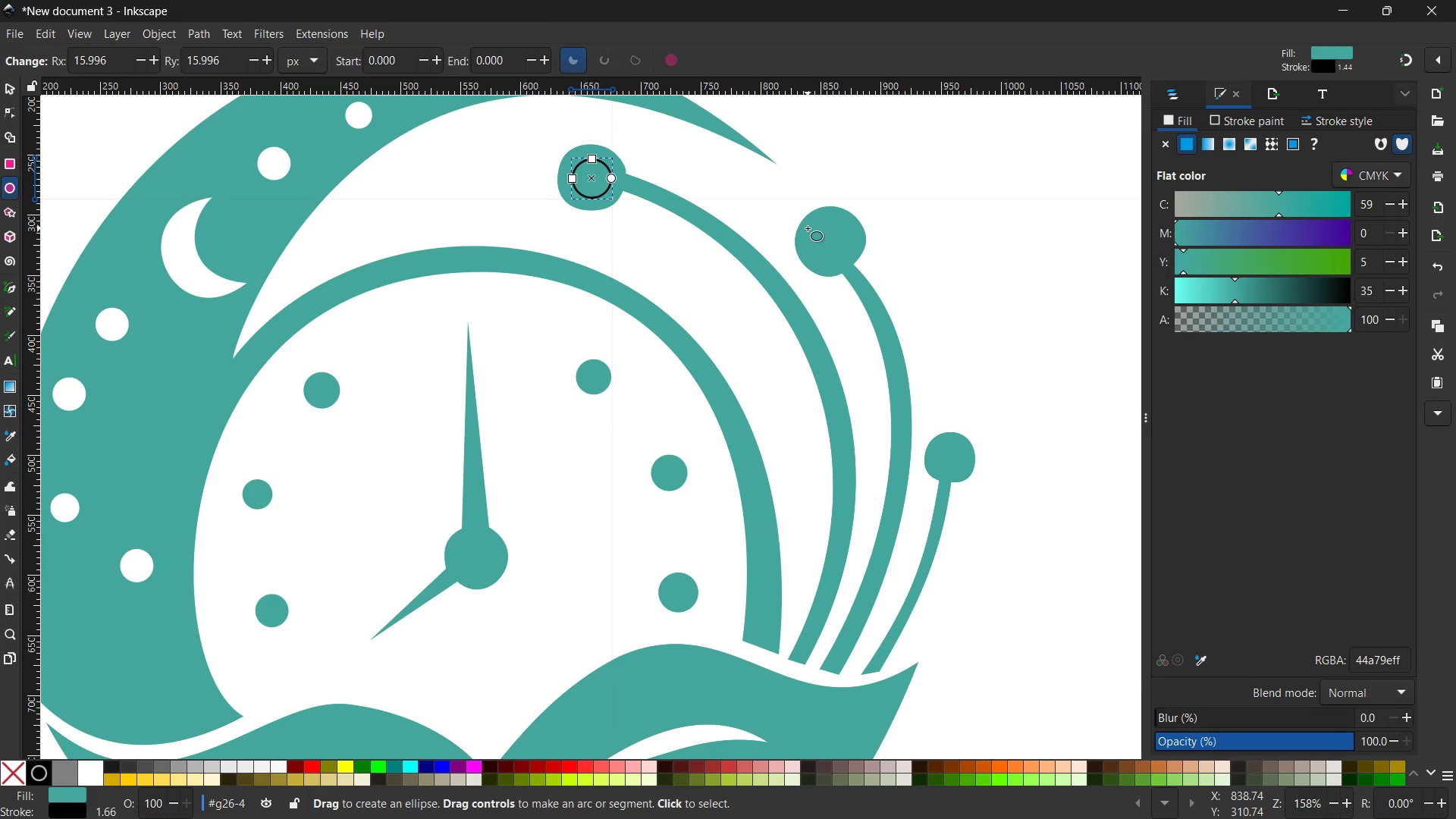 
wait(5.22)
 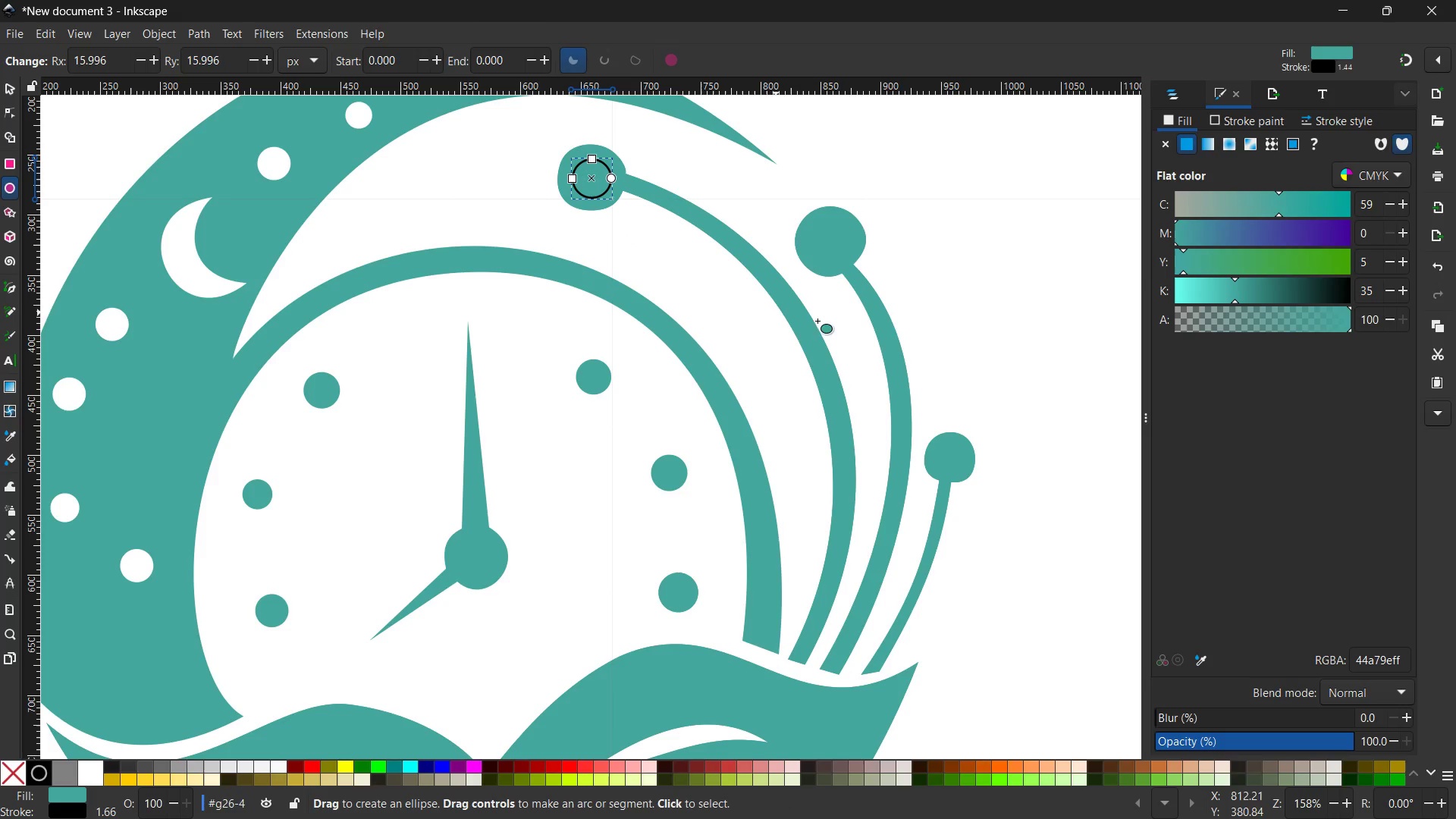 
hold_key(key=ControlLeft, duration=1.8)
left_click_drag(start_coordinate=[808, 228], to_coordinate=[847, 266])
 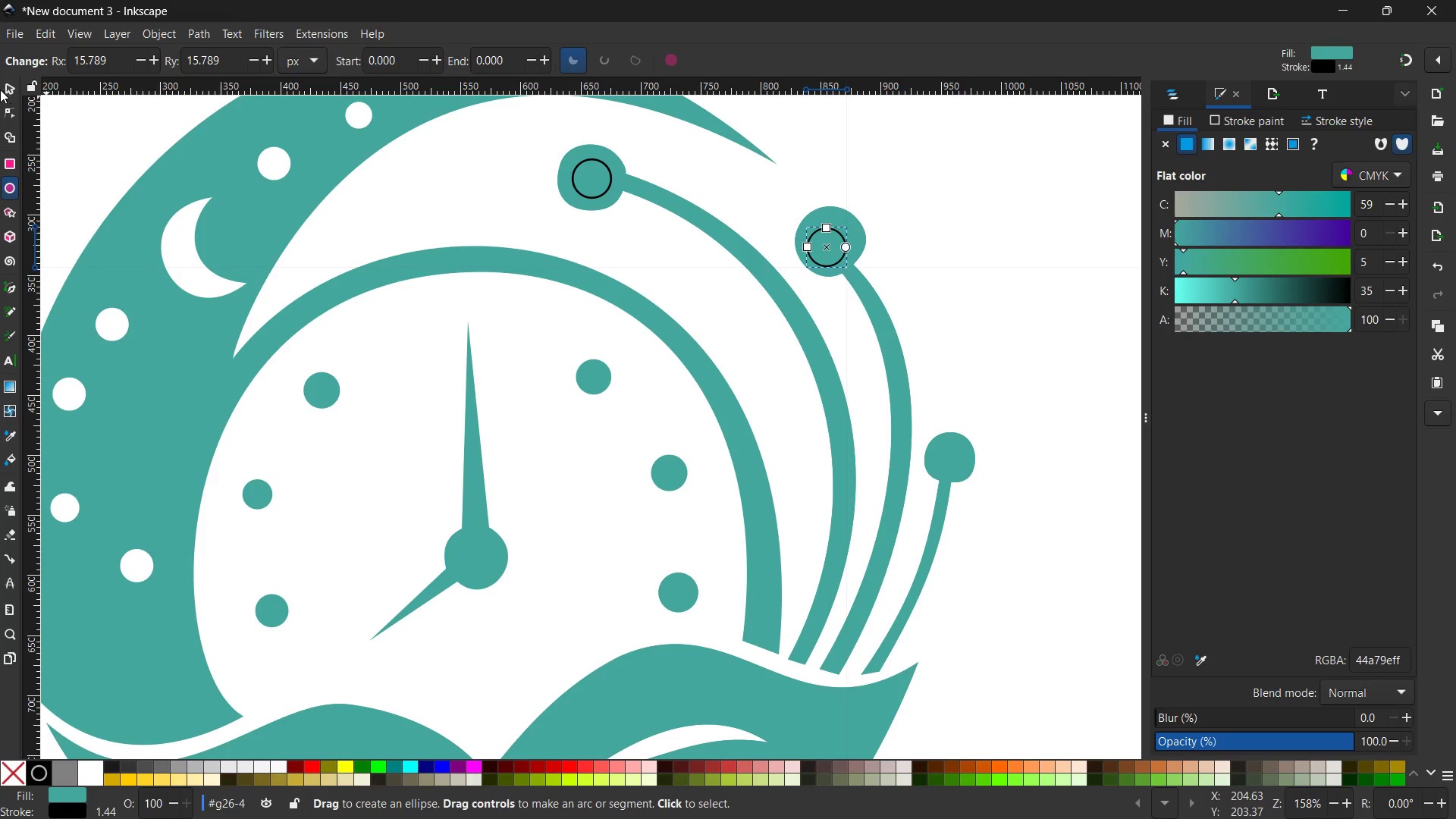 
left_click([8, 87])
 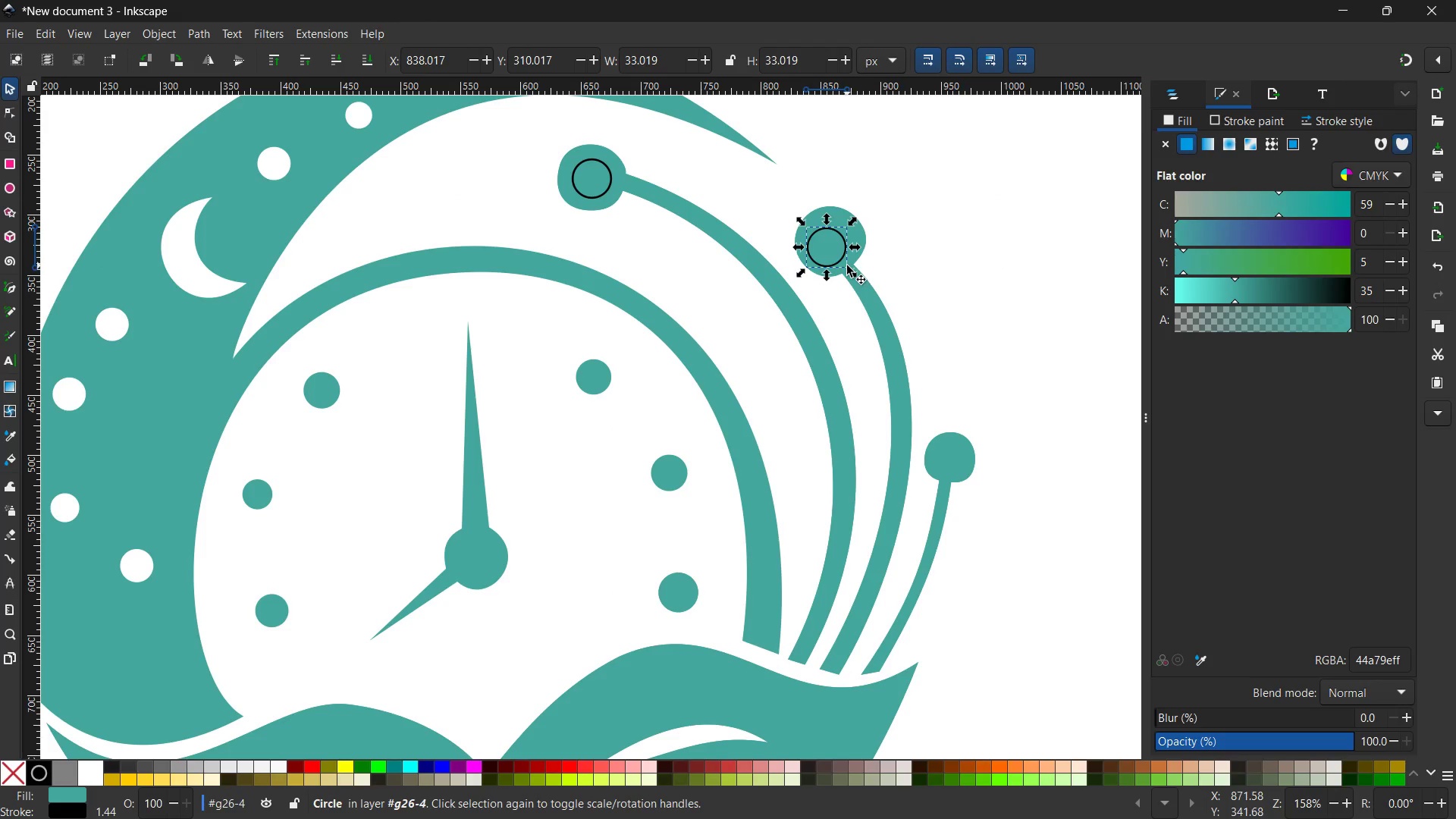 
left_click_drag(start_coordinate=[838, 261], to_coordinate=[842, 253])
 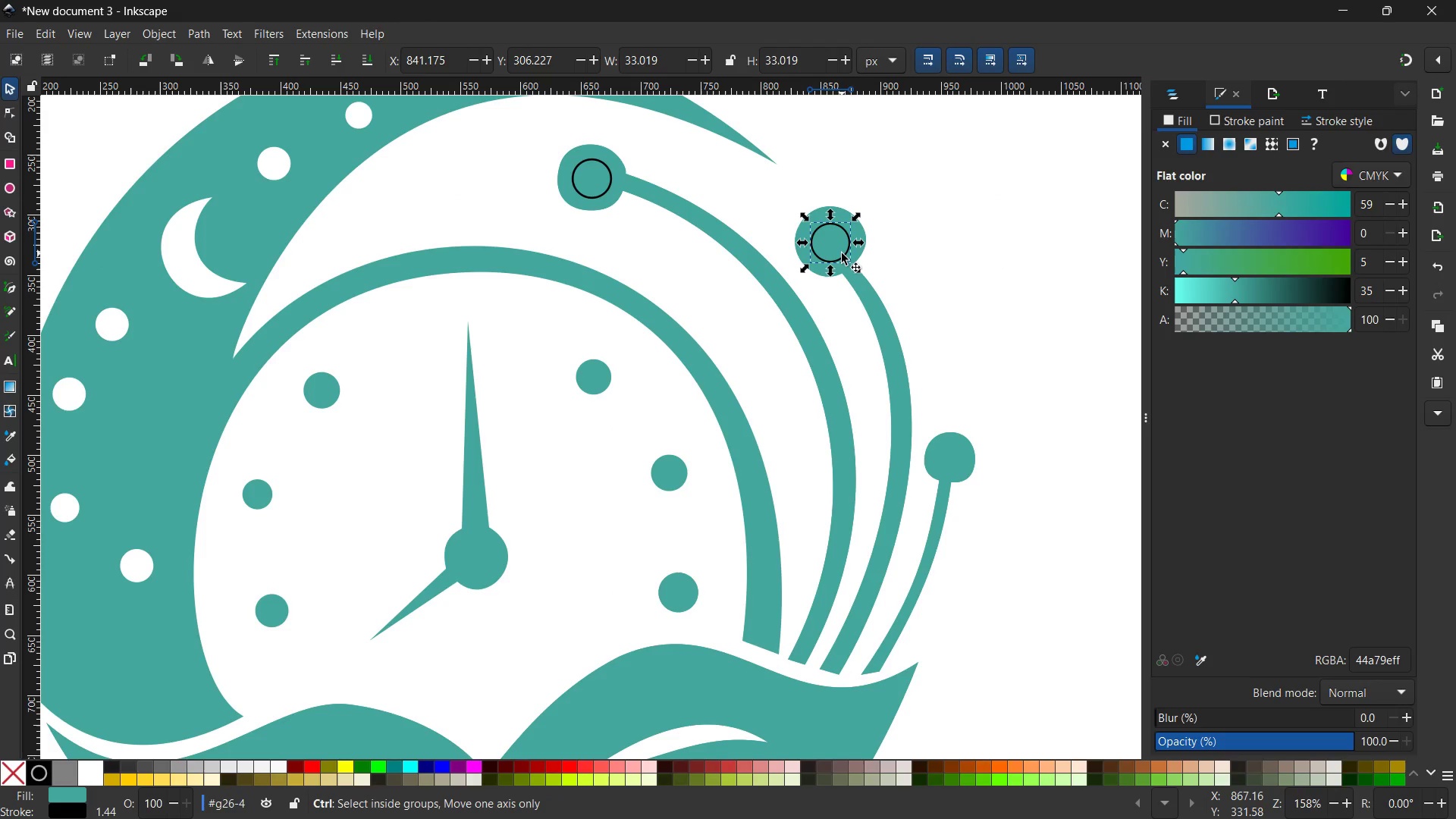 
key(Control+C)
 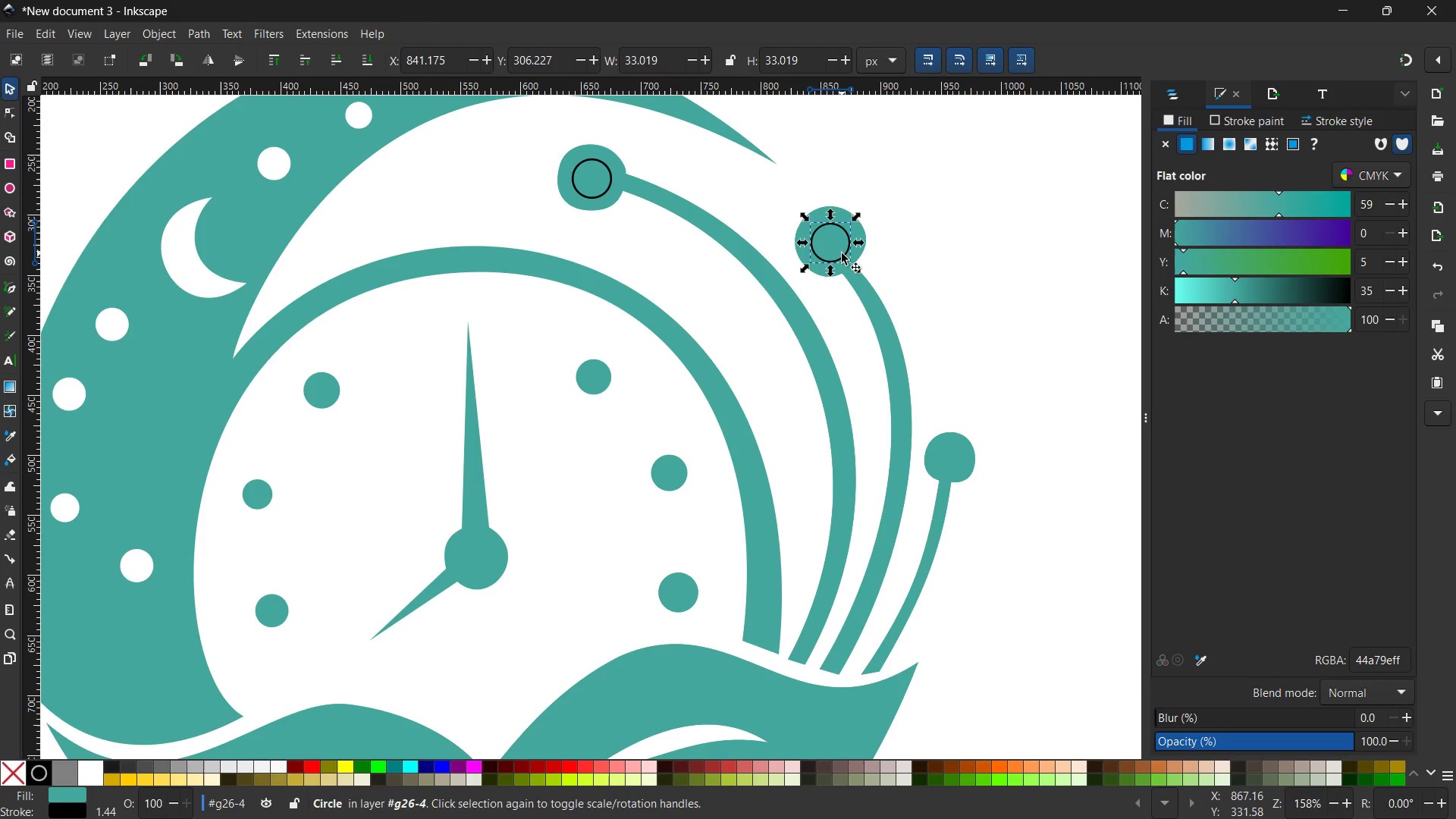 
key(Control+V)
 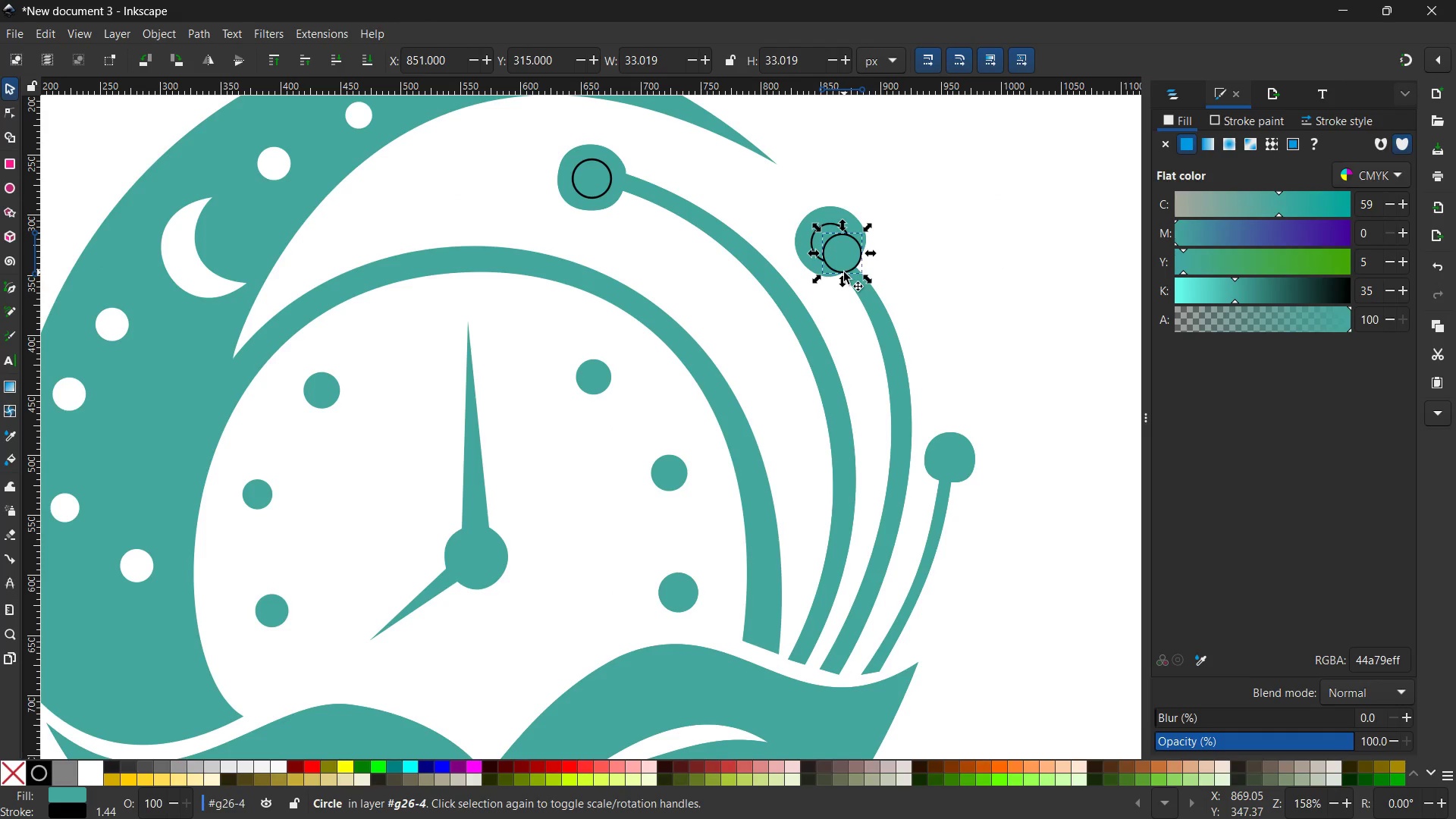 
left_click_drag(start_coordinate=[844, 272], to_coordinate=[952, 485])
 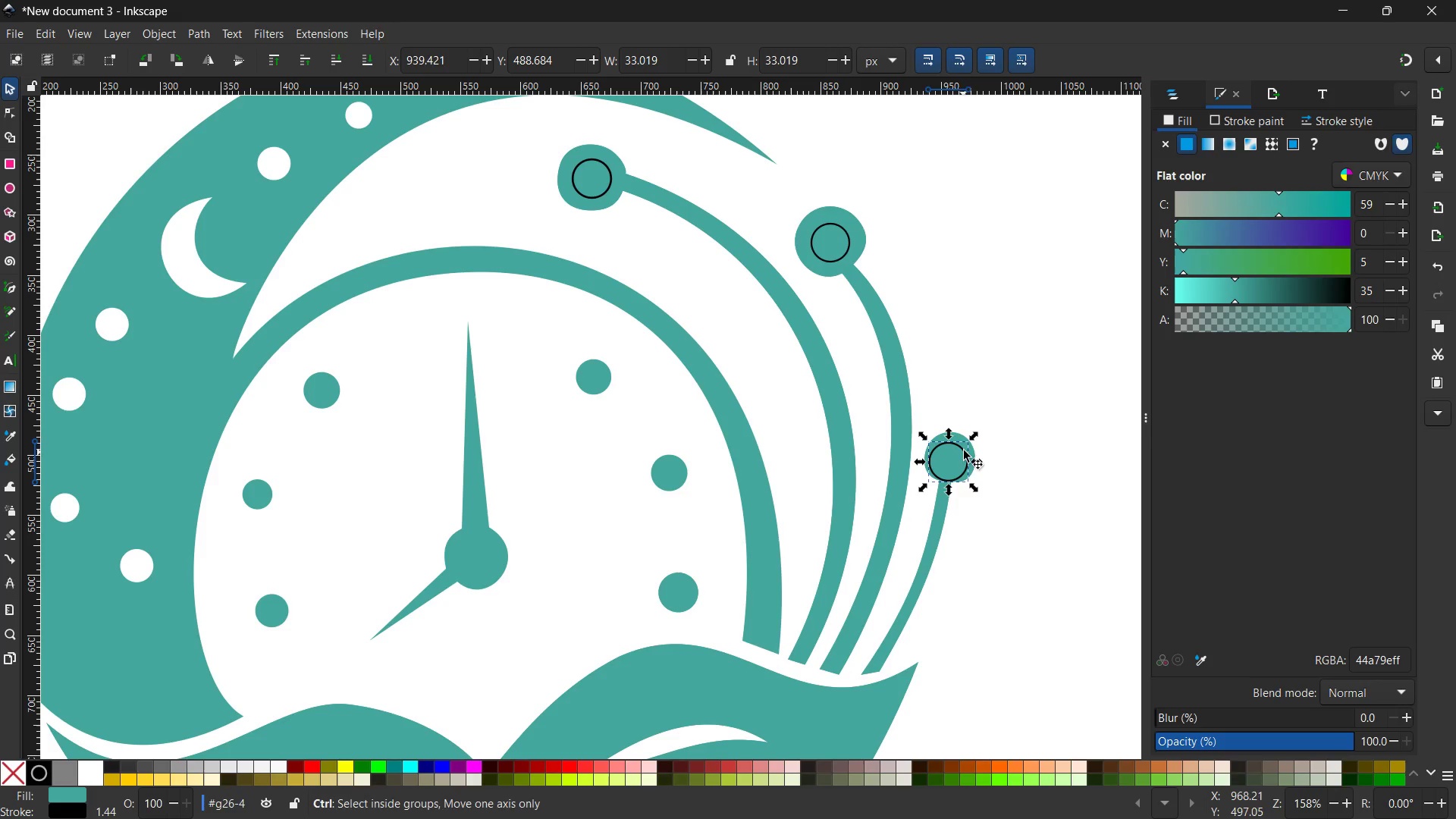 
hold_key(key=ControlLeft, duration=1.8)
left_click_drag(start_coordinate=[974, 434], to_coordinate=[966, 442])
 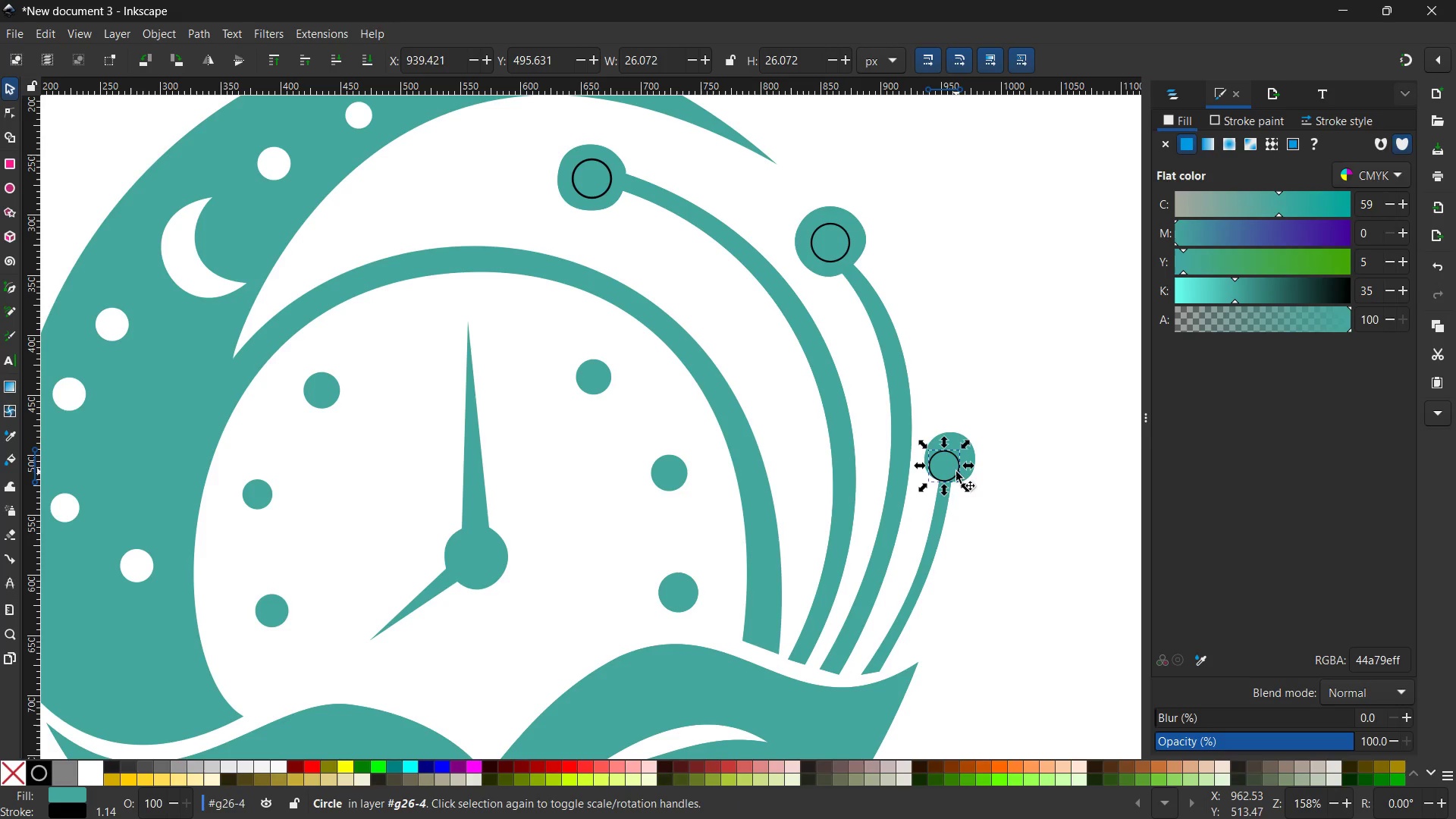 
left_click_drag(start_coordinate=[956, 473], to_coordinate=[966, 465])
 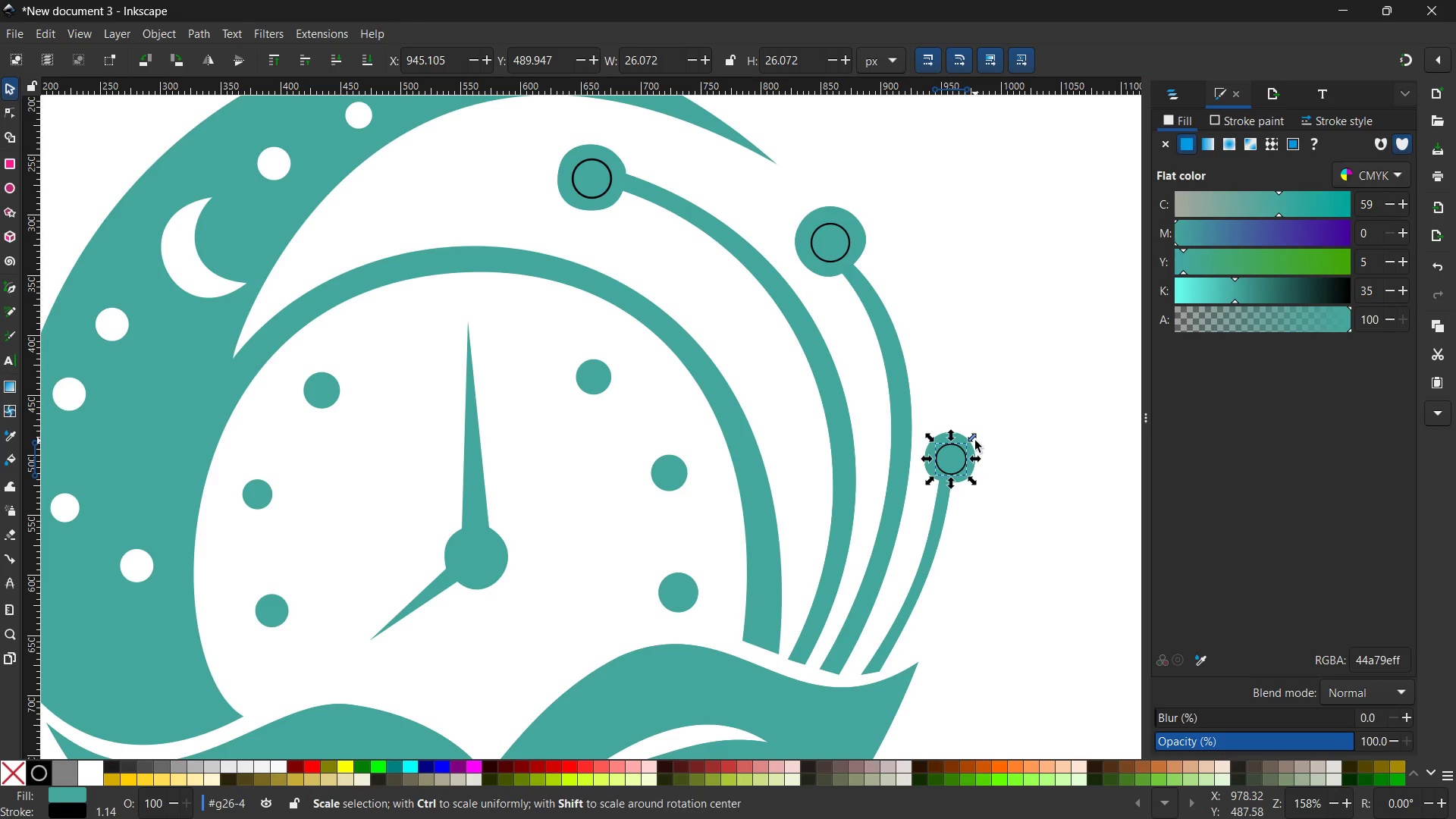 
hold_key(key=ControlLeft, duration=1.81)
left_click_drag(start_coordinate=[977, 438], to_coordinate=[973, 441])
 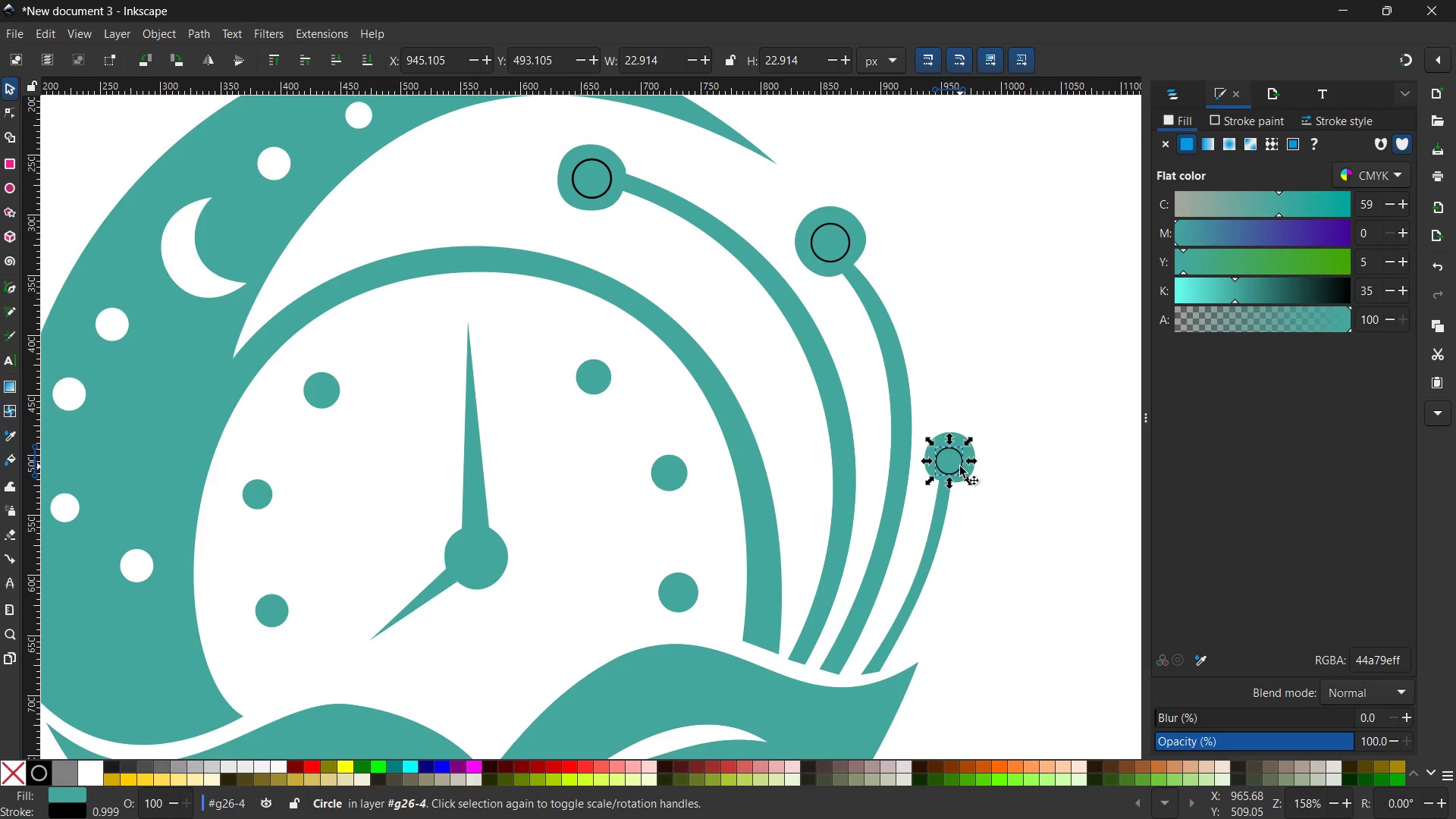 
left_click_drag(start_coordinate=[960, 466], to_coordinate=[964, 462])
 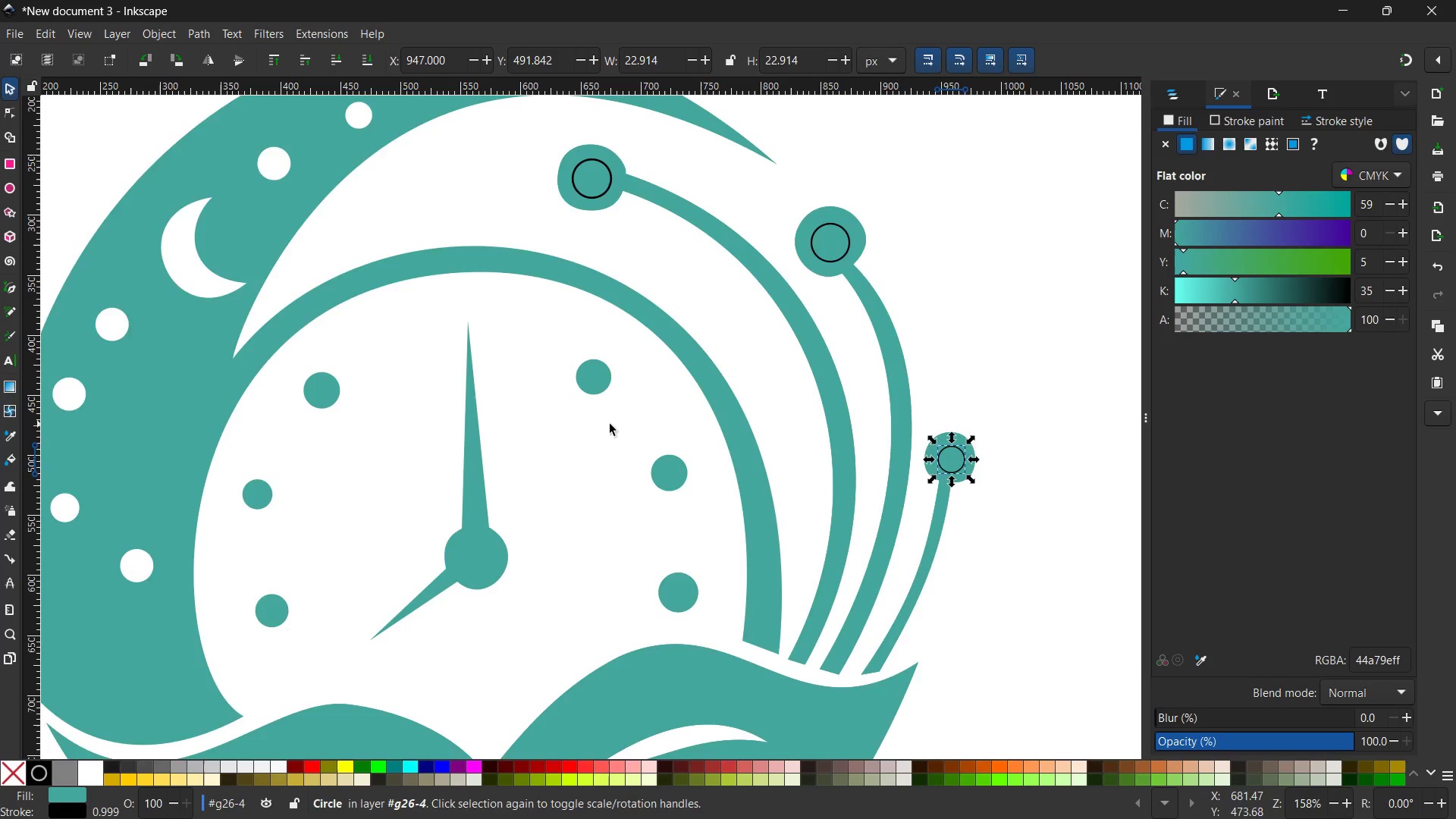 
scroll: coordinate [584, 422], scroll_direction: up, amount: 2.0
 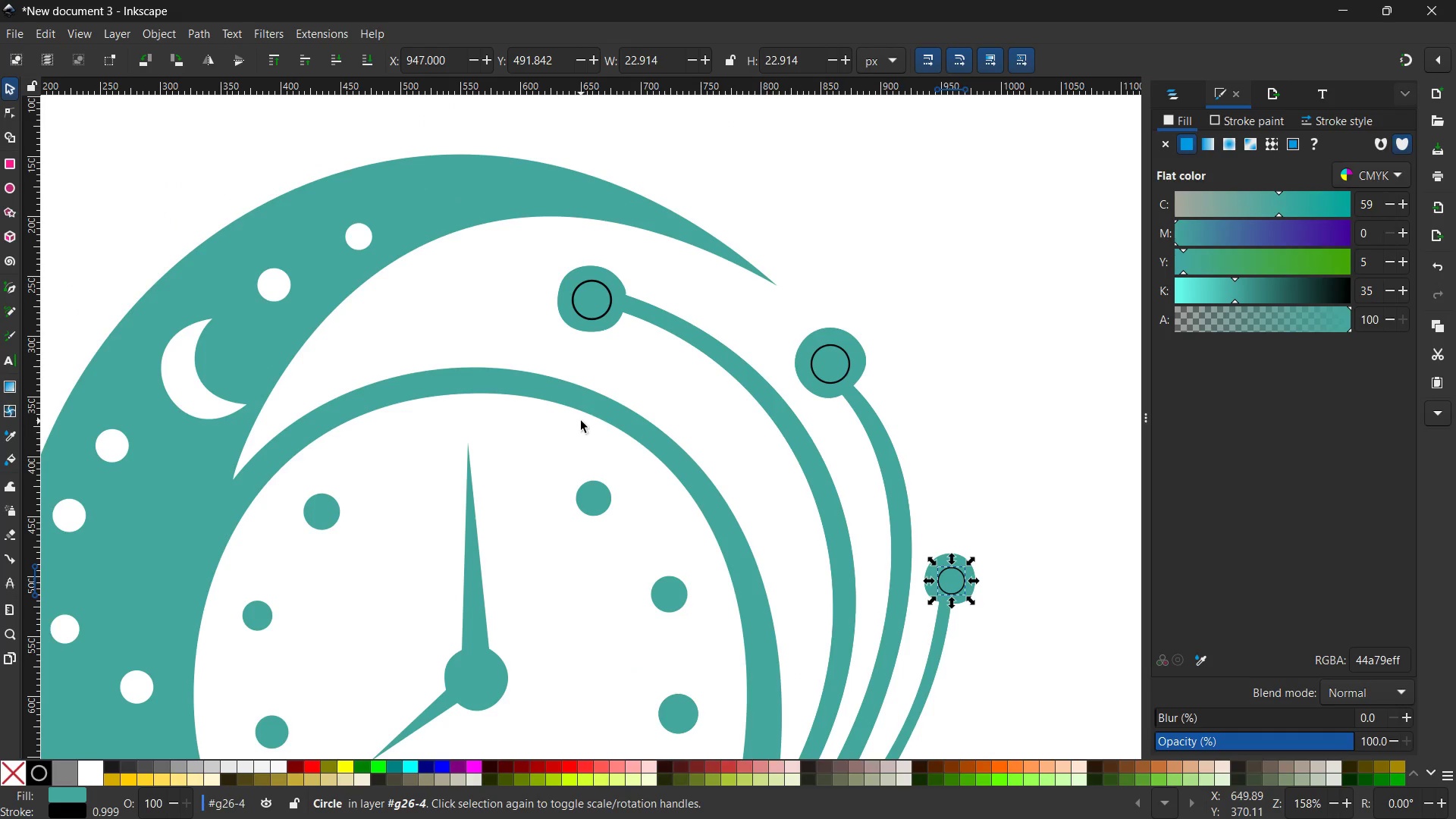 
key(Control+ControlLeft)
 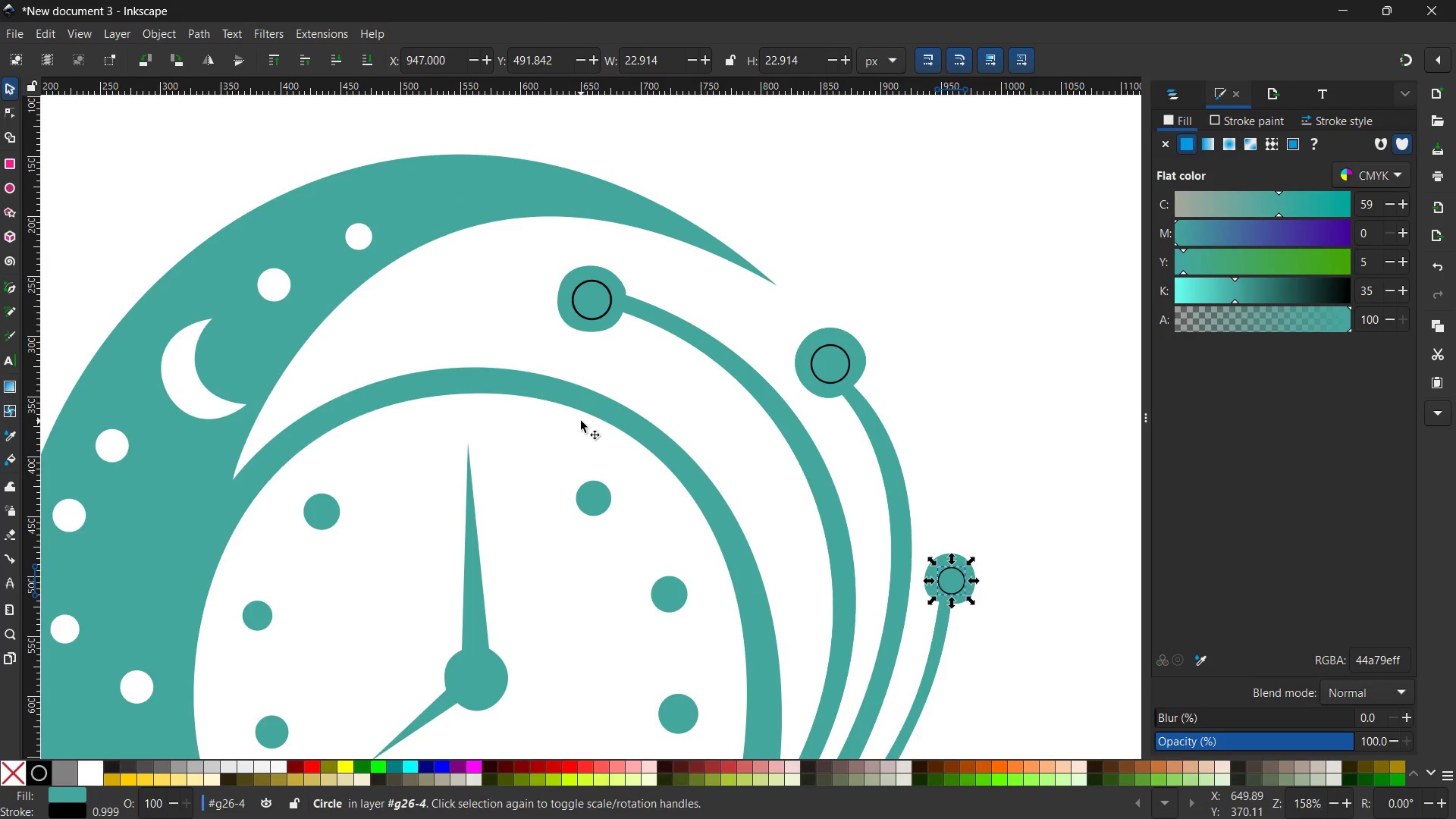 
scroll: coordinate [581, 421], scroll_direction: none, amount: 0.0
 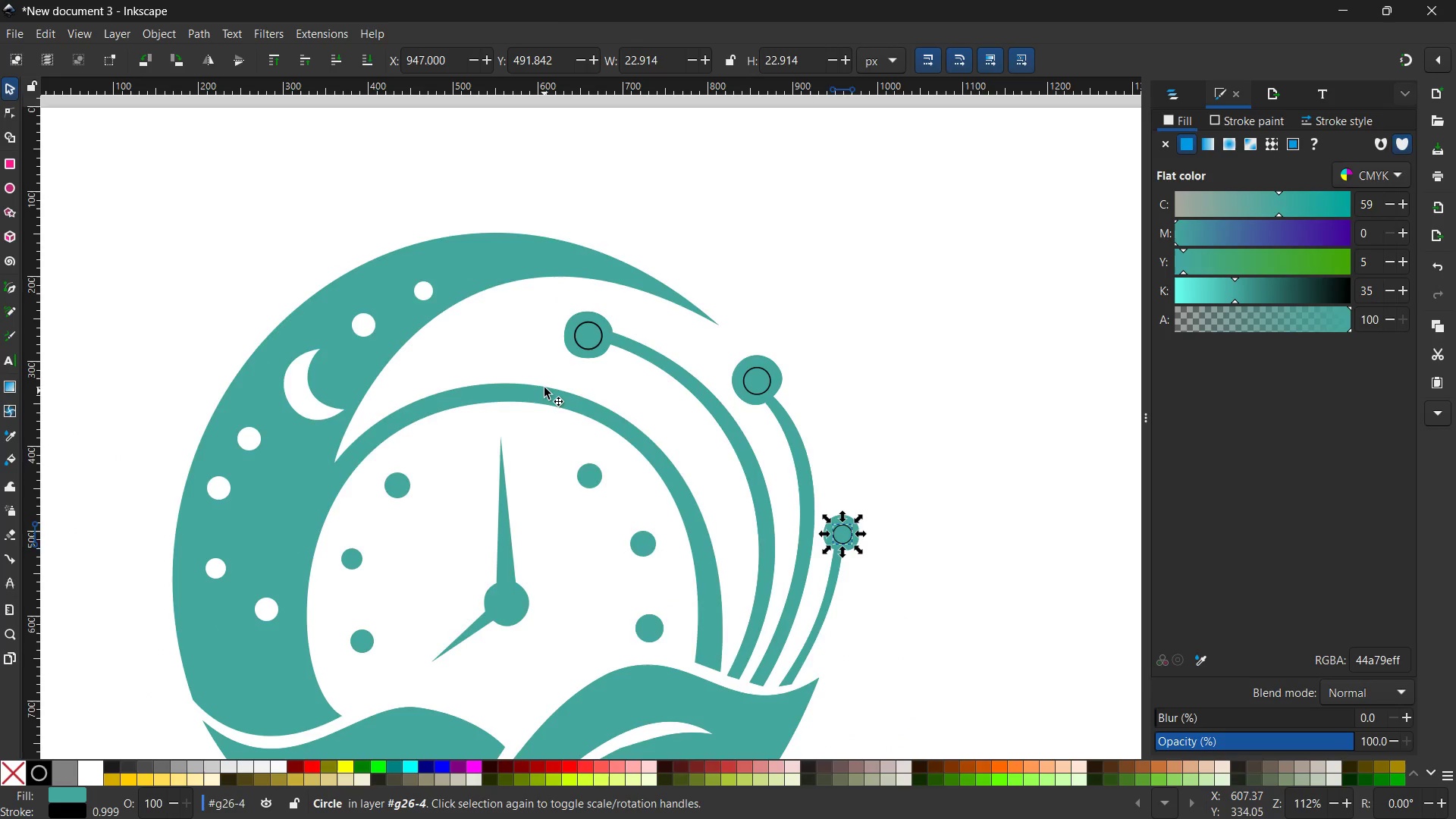 
scroll: coordinate [544, 385], scroll_direction: down, amount: 3.0
 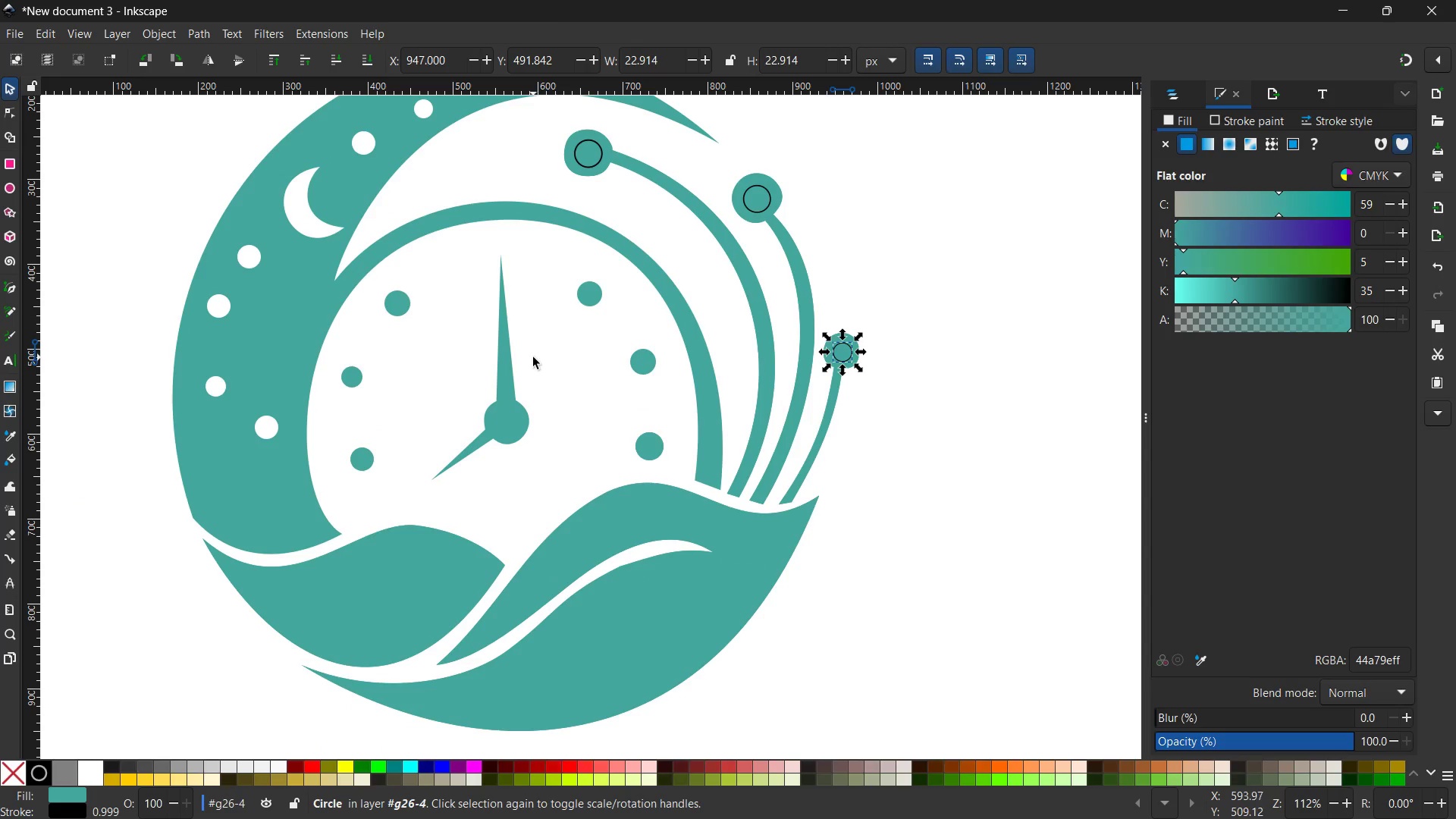 
hold_key(key=ControlLeft, duration=0.42)
scroll: coordinate [537, 357], scroll_direction: down, amount: 2.0
 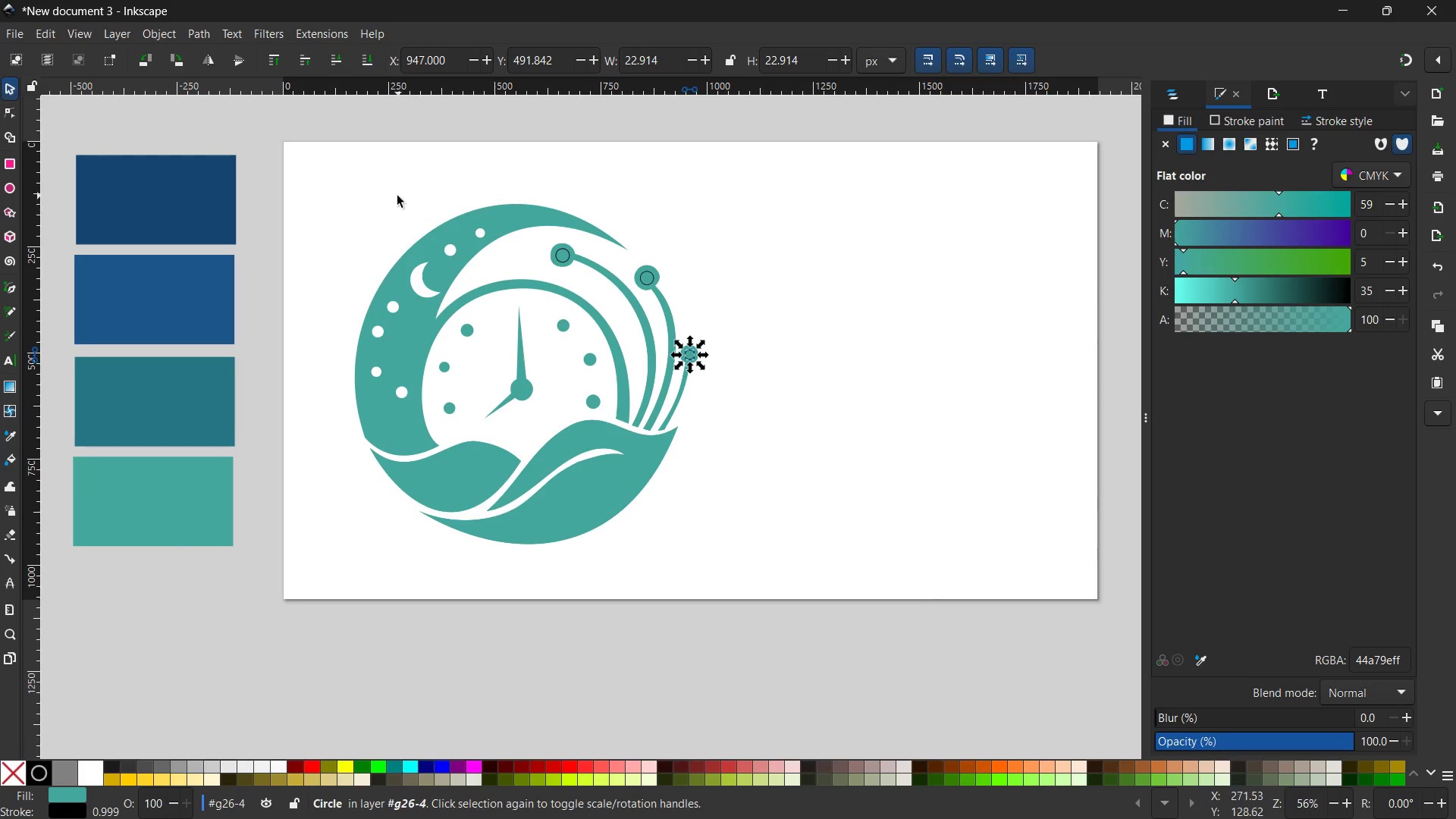 
left_click_drag(start_coordinate=[394, 193], to_coordinate=[880, 632])
 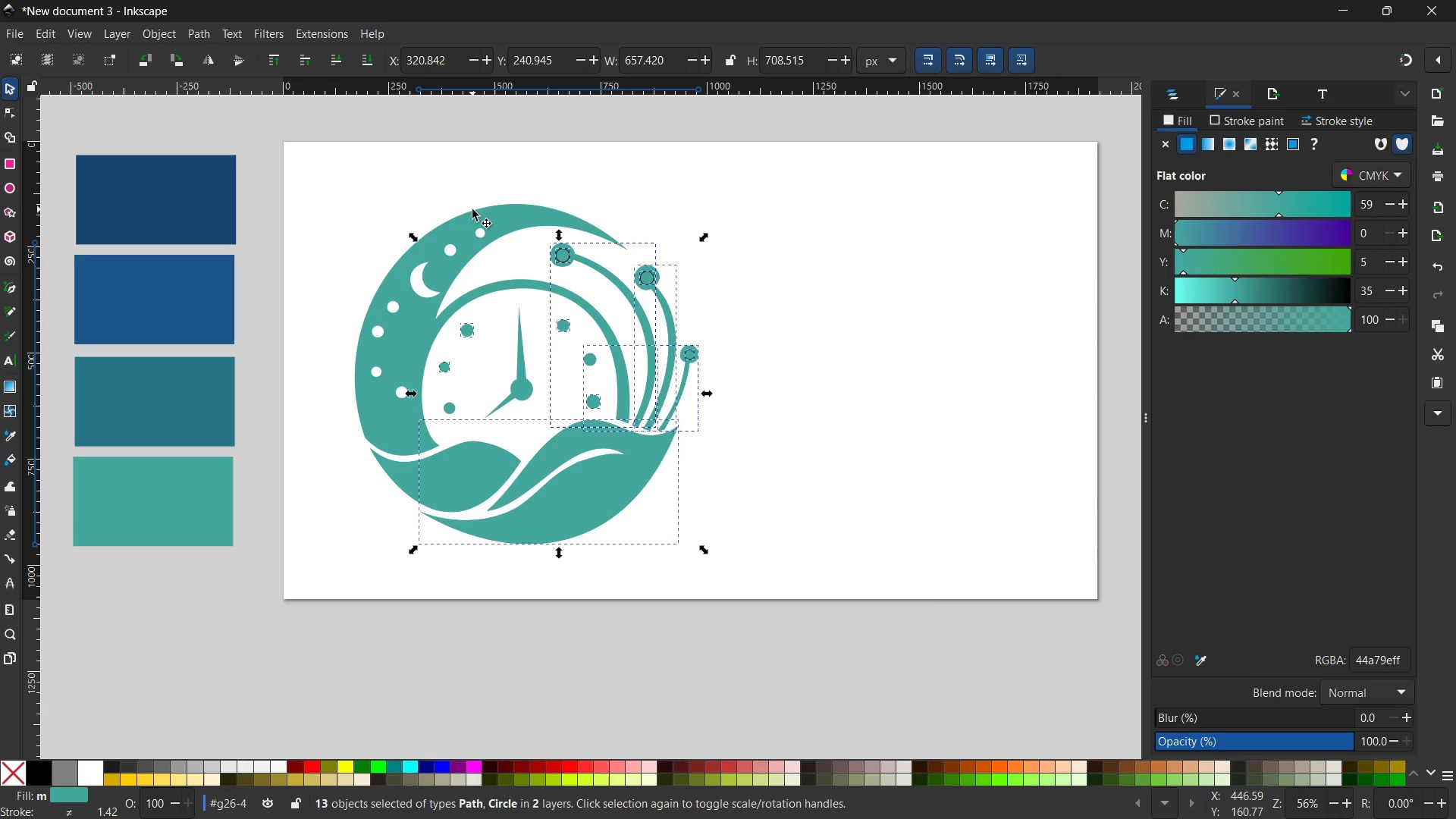 
hold_key(key=ShiftLeft, duration=2.48)
left_click([470, 212])
 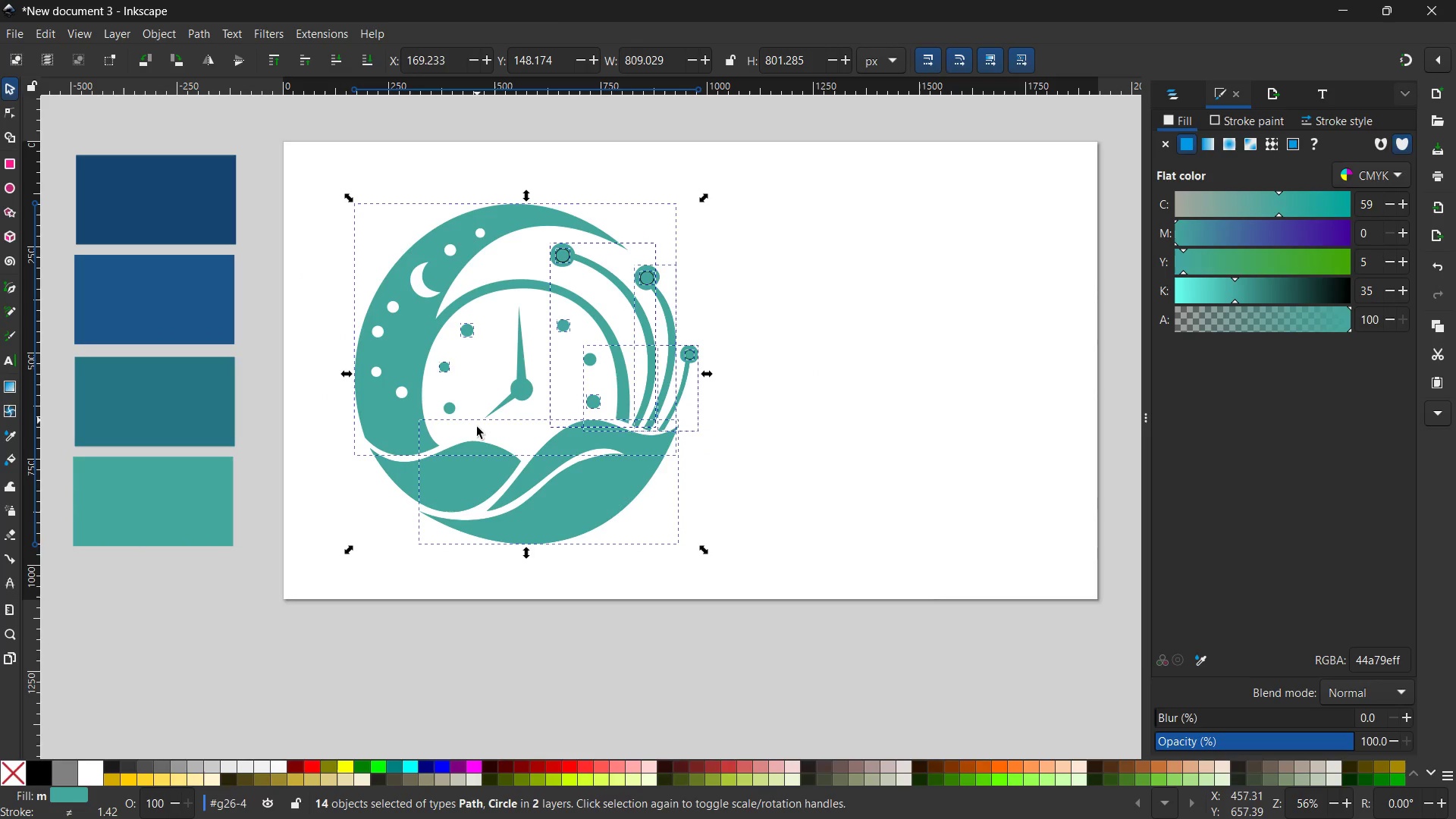 
left_click([466, 466])
 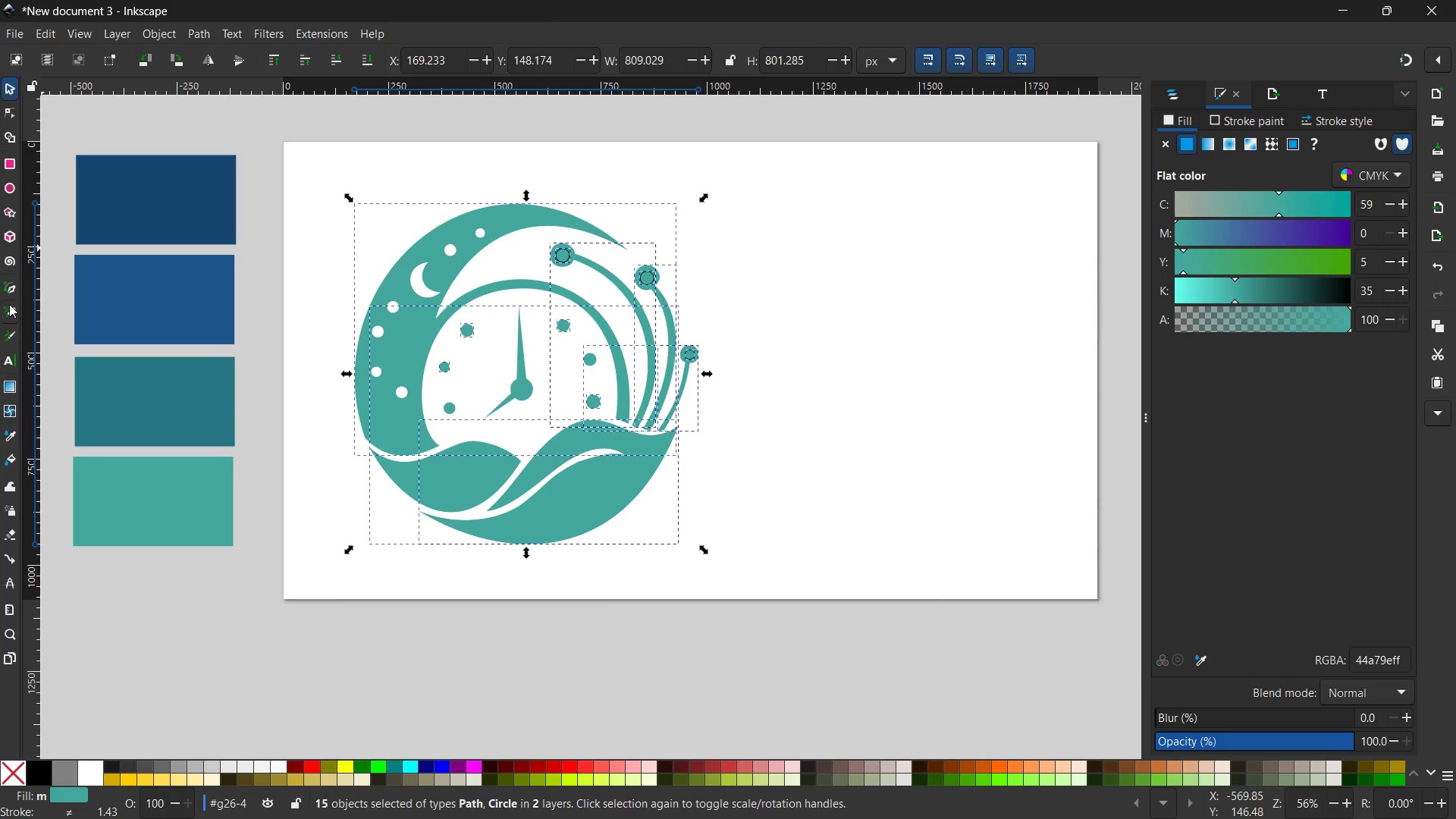 
left_click([7, 139])
 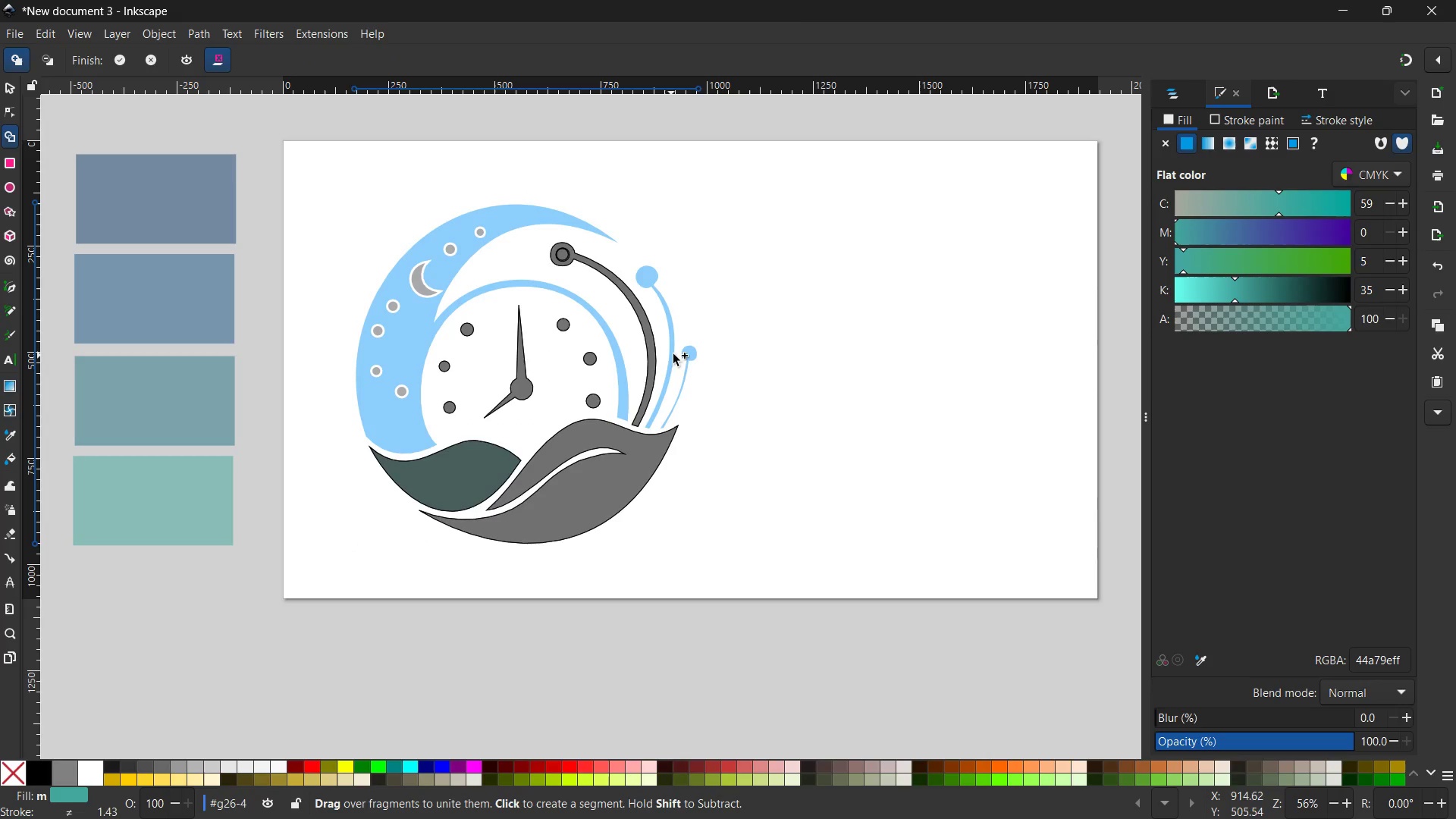 
wait(5.31)
 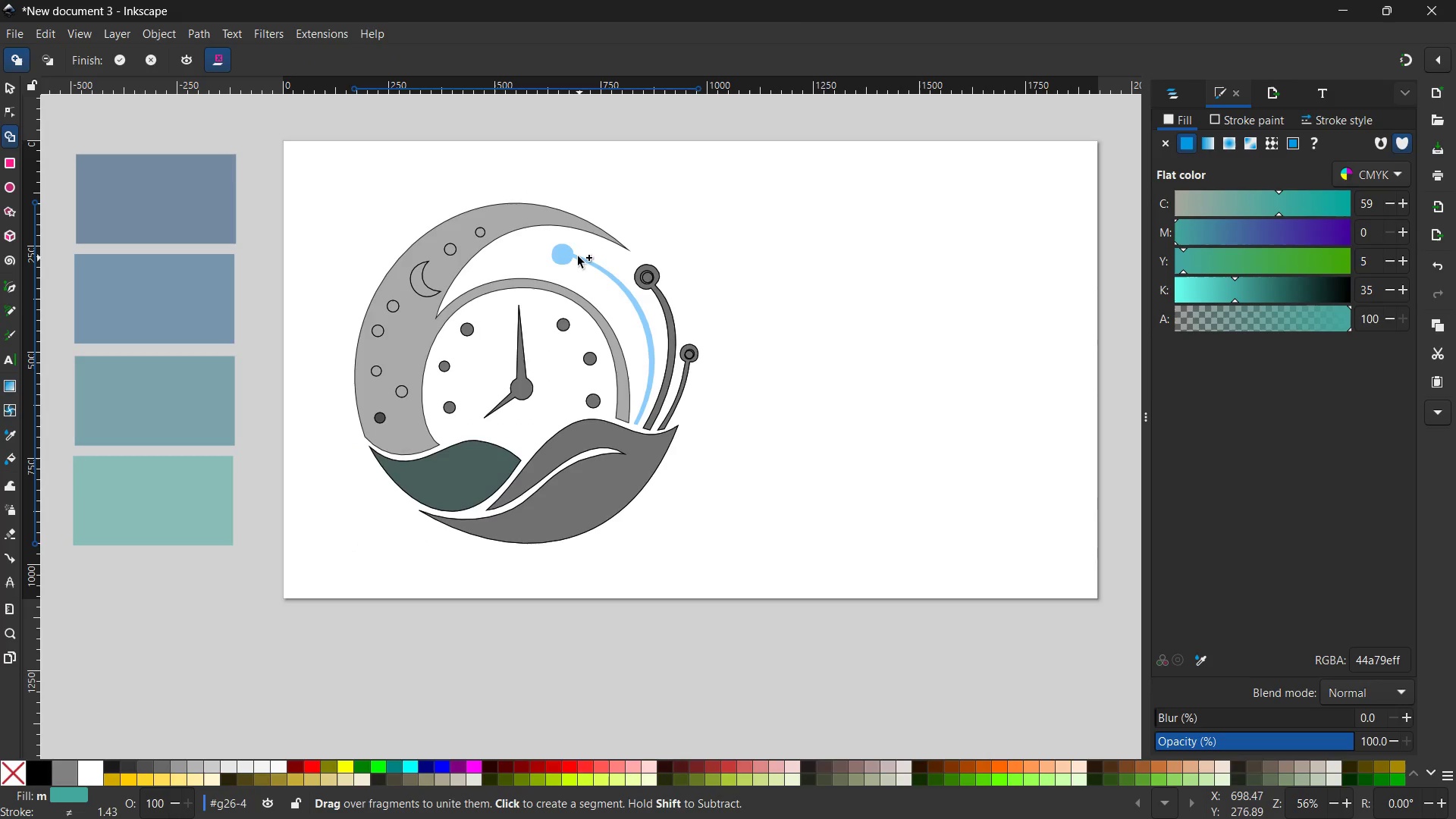 
left_click([7, 84])
 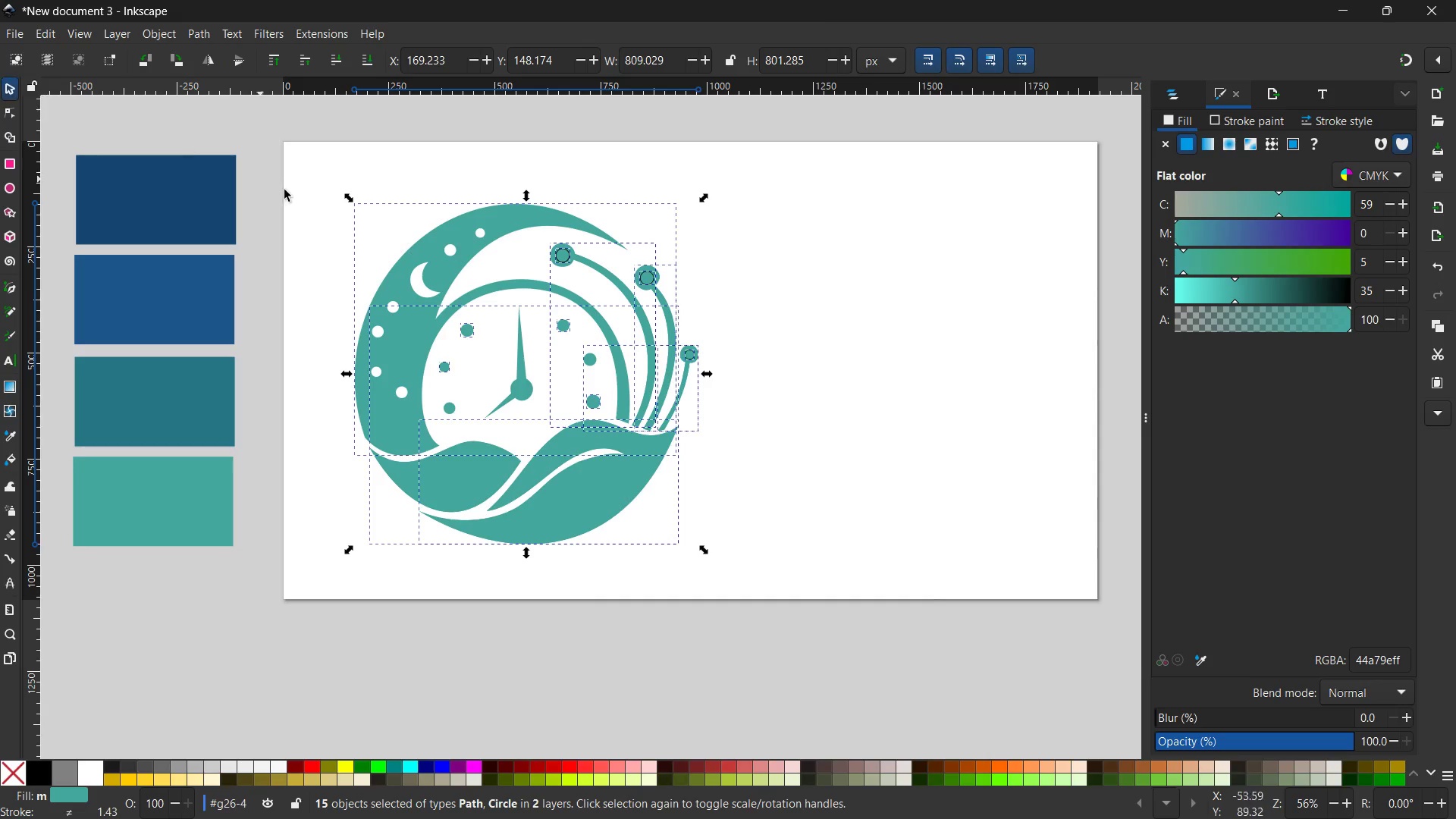 
double_click([287, 192])
 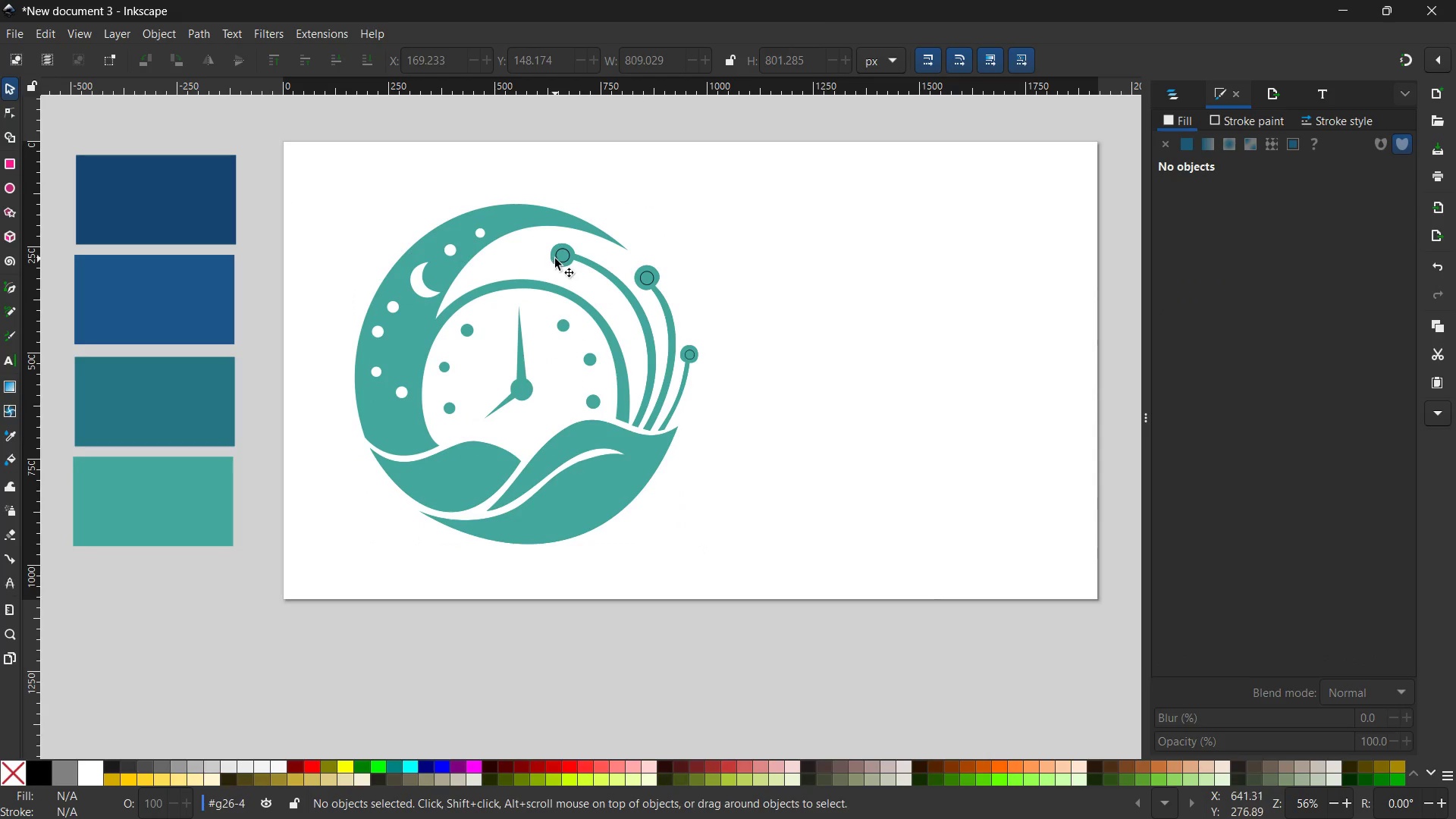 
left_click([560, 256])
 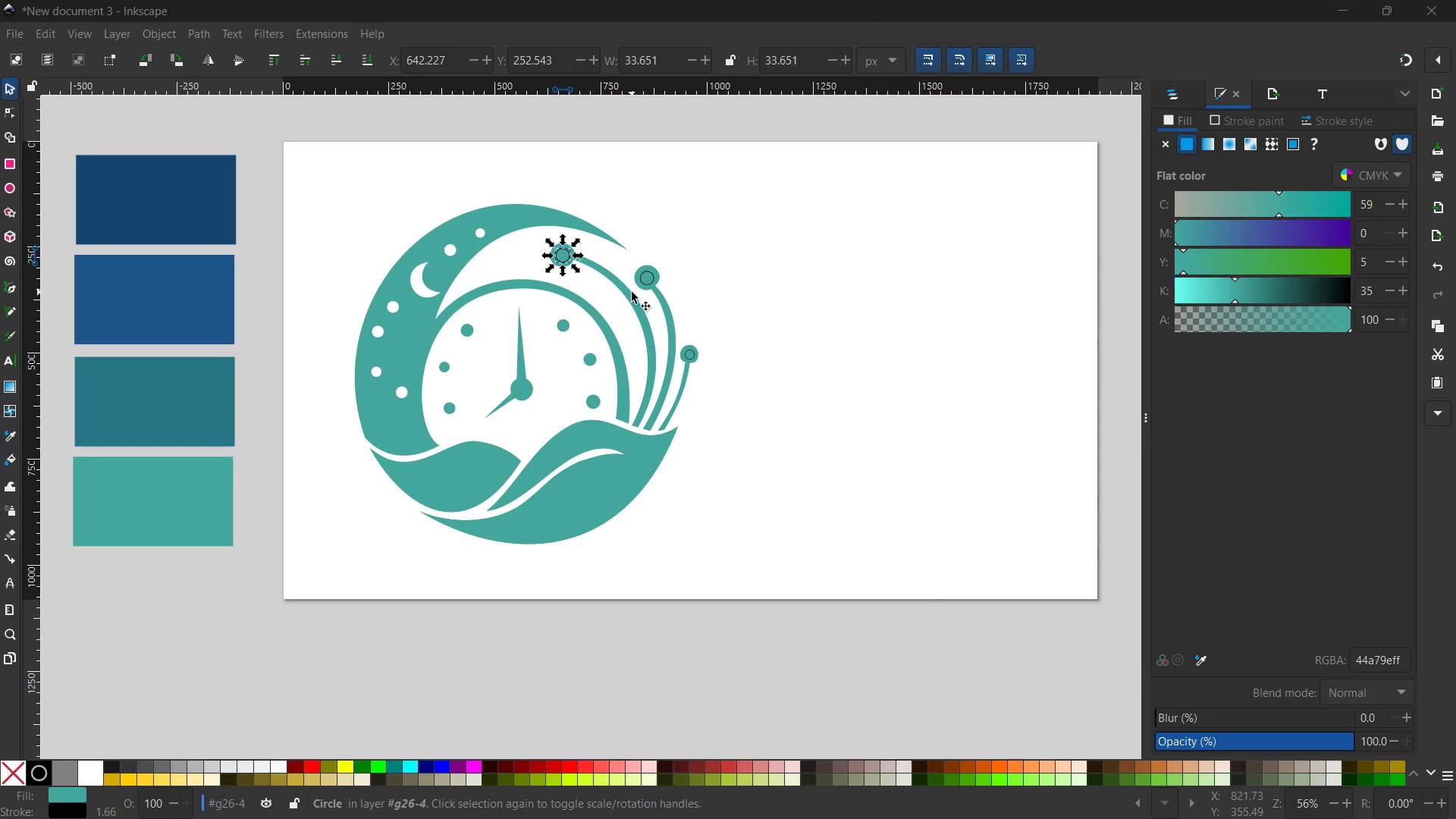 
key(Control+ControlLeft)
 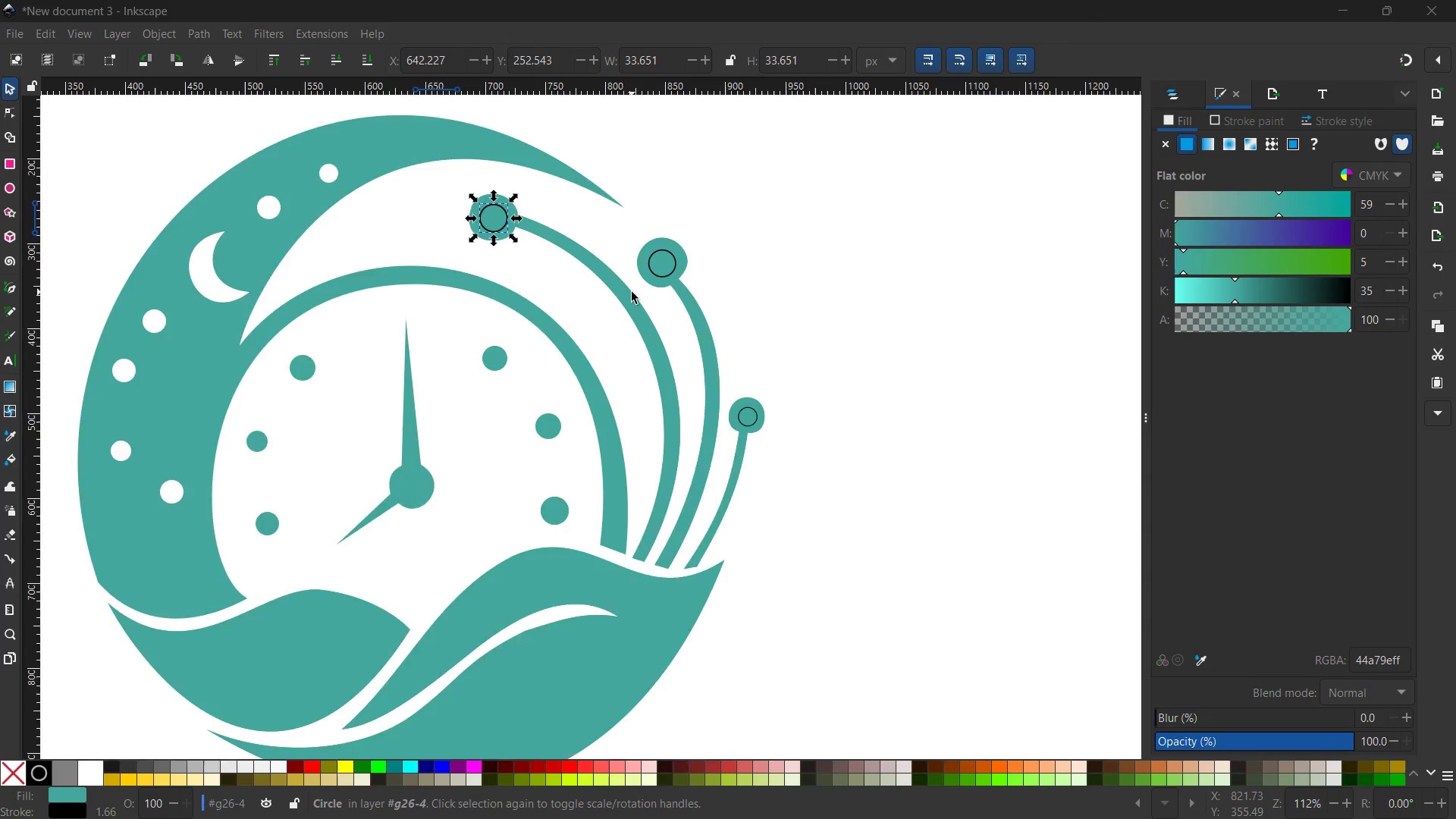 
scroll: coordinate [632, 292], scroll_direction: up, amount: 2.0
 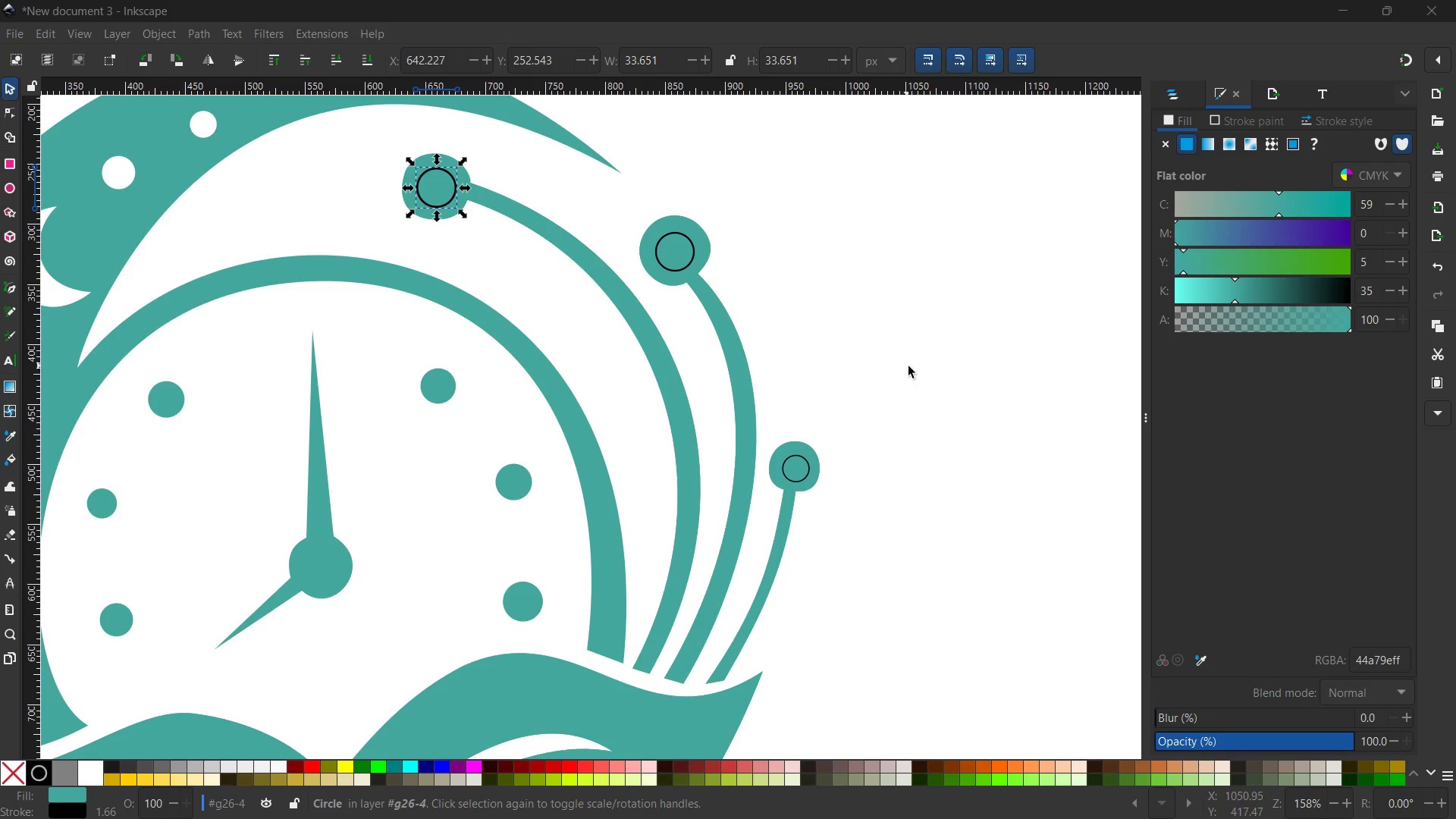 
left_click([713, 320])
 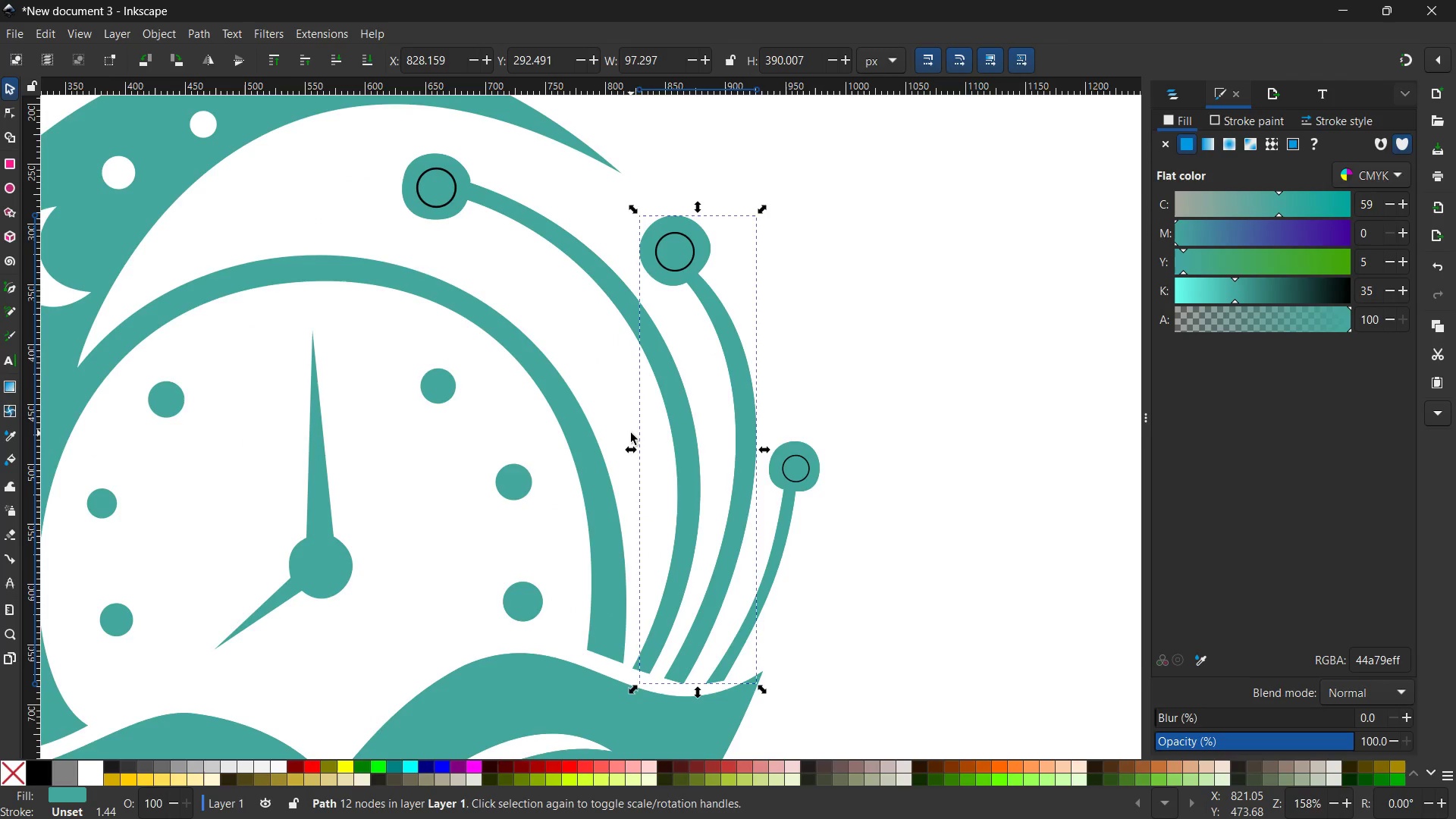 
hold_key(key=ControlLeft, duration=0.48)
scroll: coordinate [206, 179], scroll_direction: down, amount: 2.0
 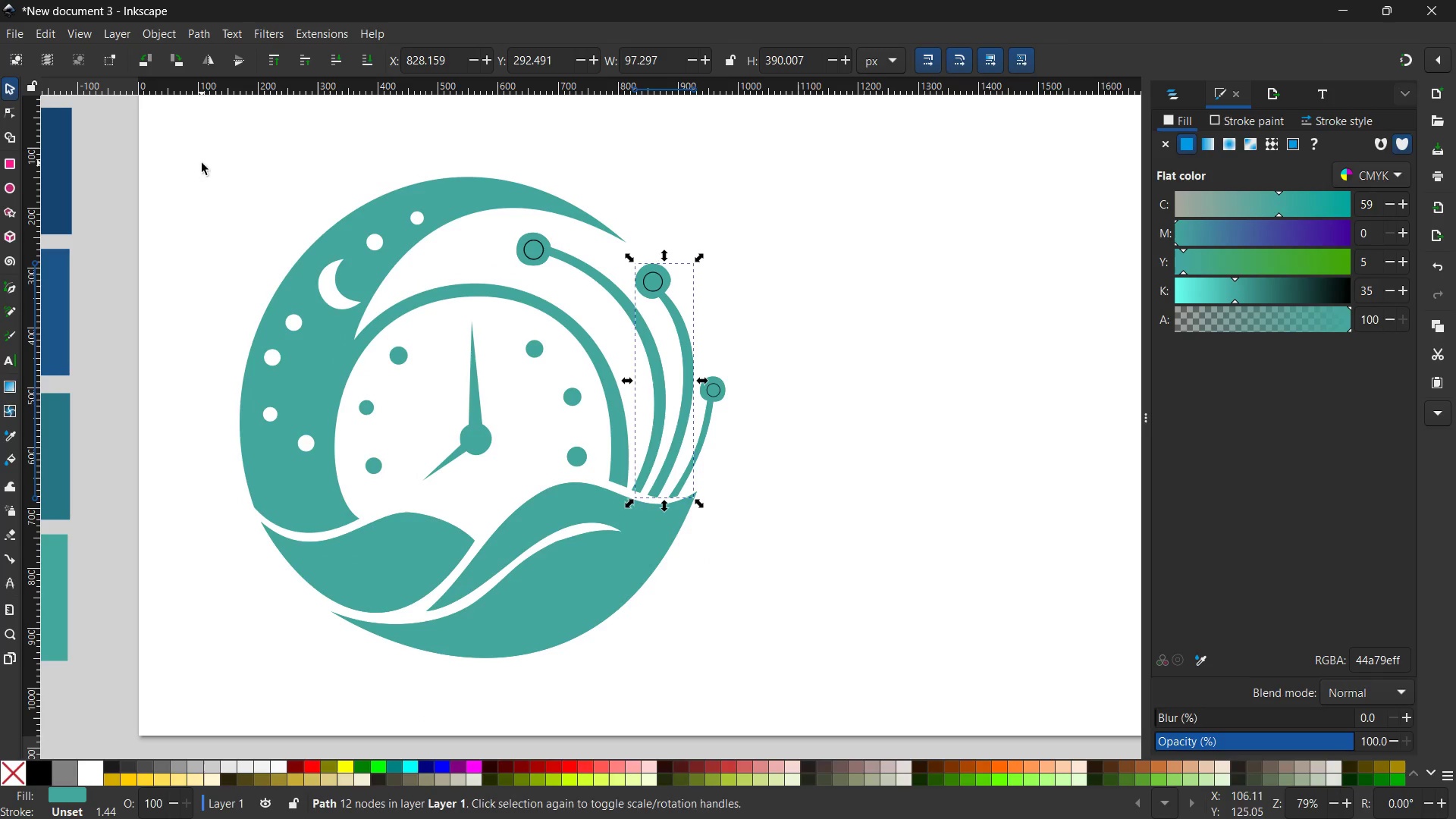 
left_click_drag(start_coordinate=[202, 163], to_coordinate=[862, 652])
 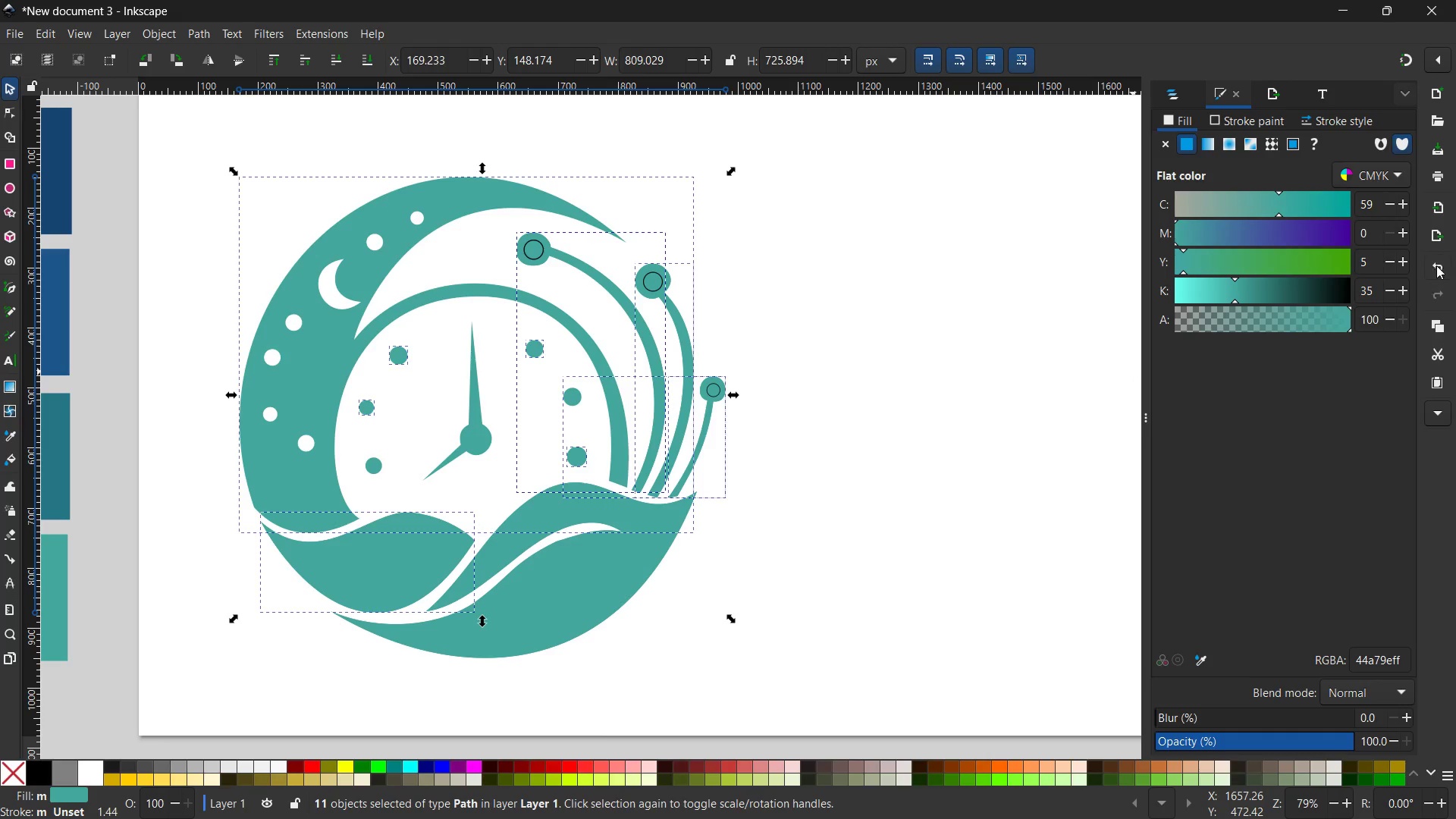 
wait(5.33)
 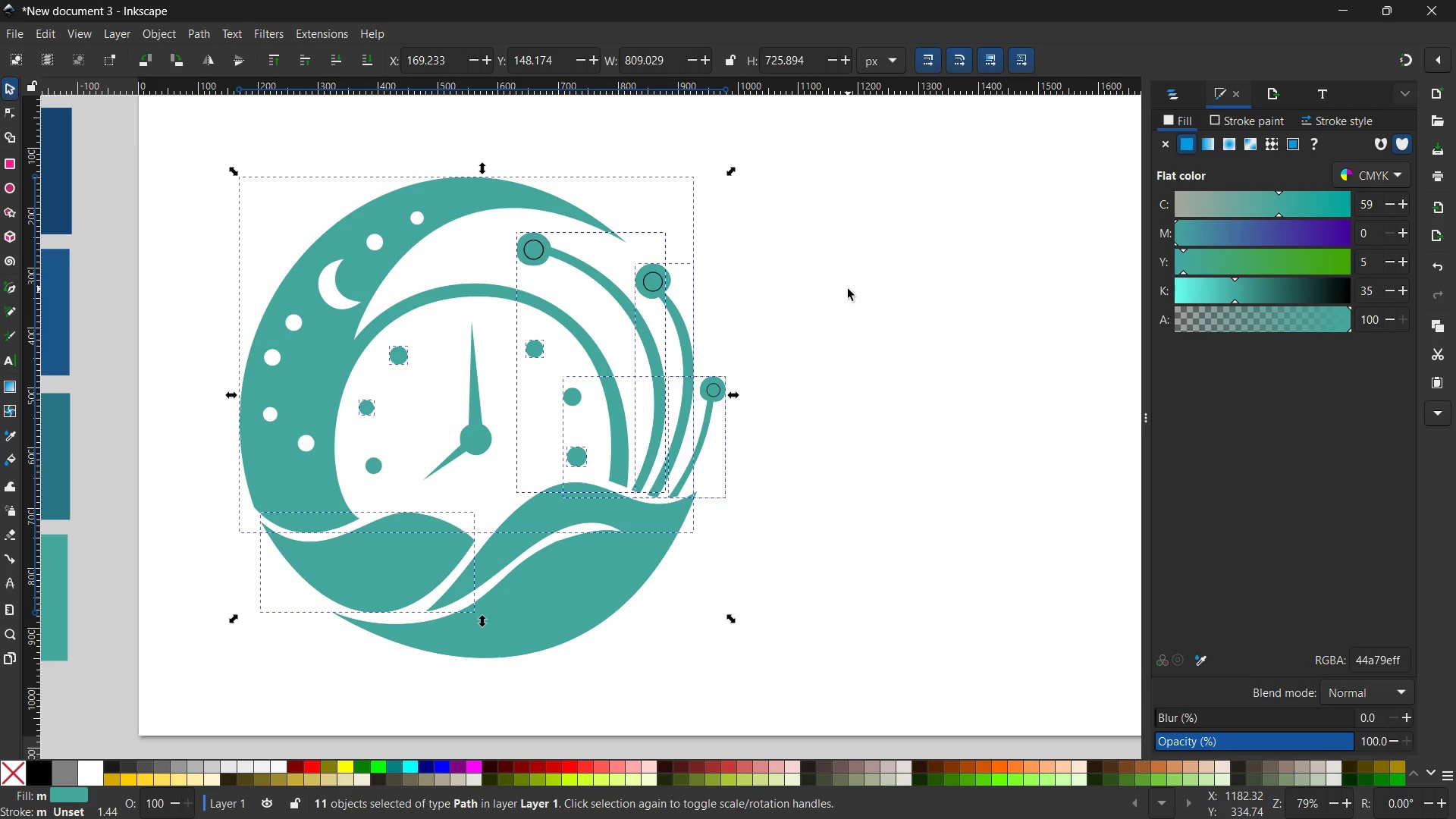 
hold_key(key=ShiftLeft, duration=0.73)
left_click([600, 587])
 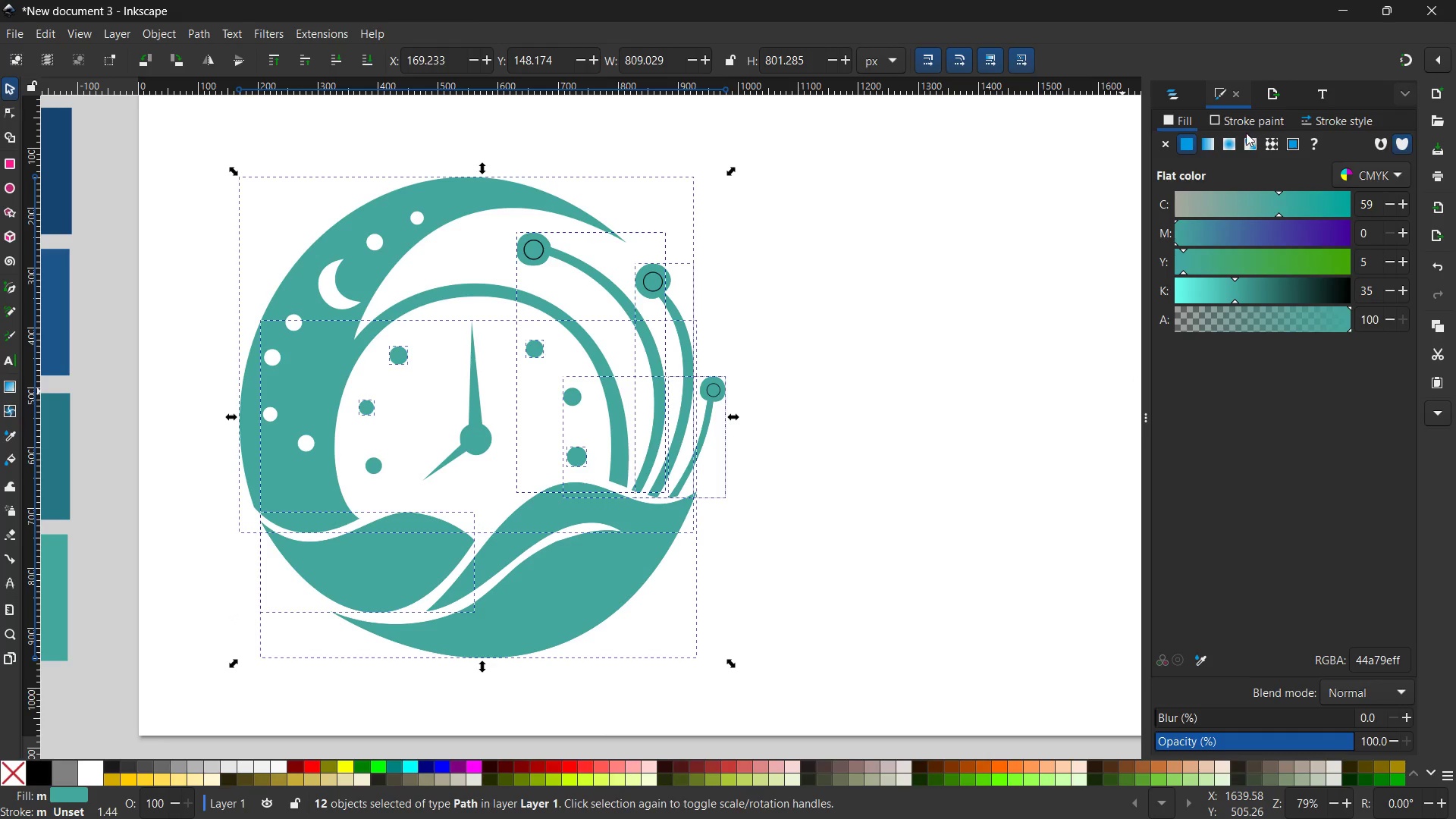 
left_click([1212, 144])
 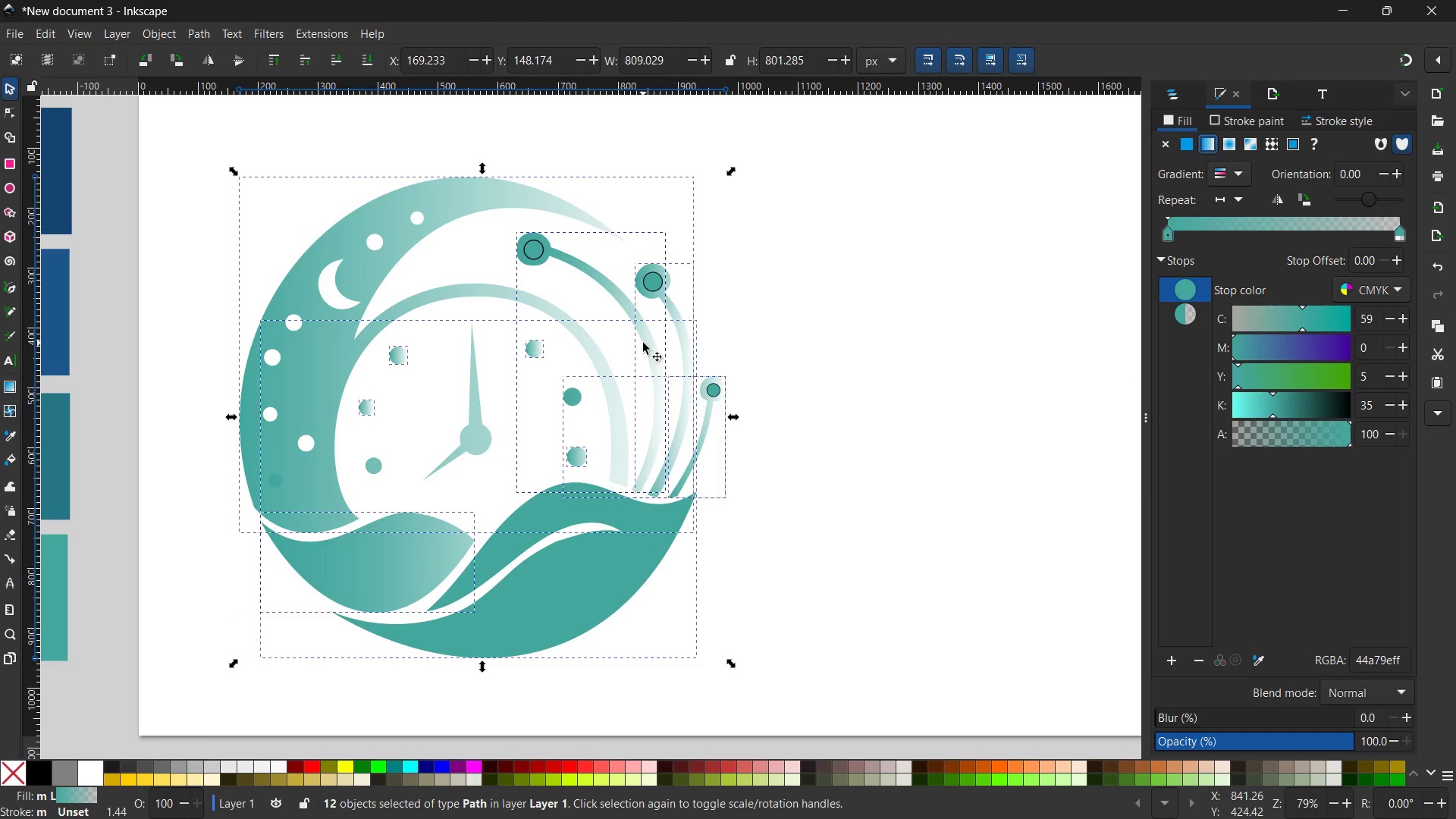 
hold_key(key=ControlLeft, duration=0.38)
scroll: coordinate [678, 276], scroll_direction: down, amount: 3.0
 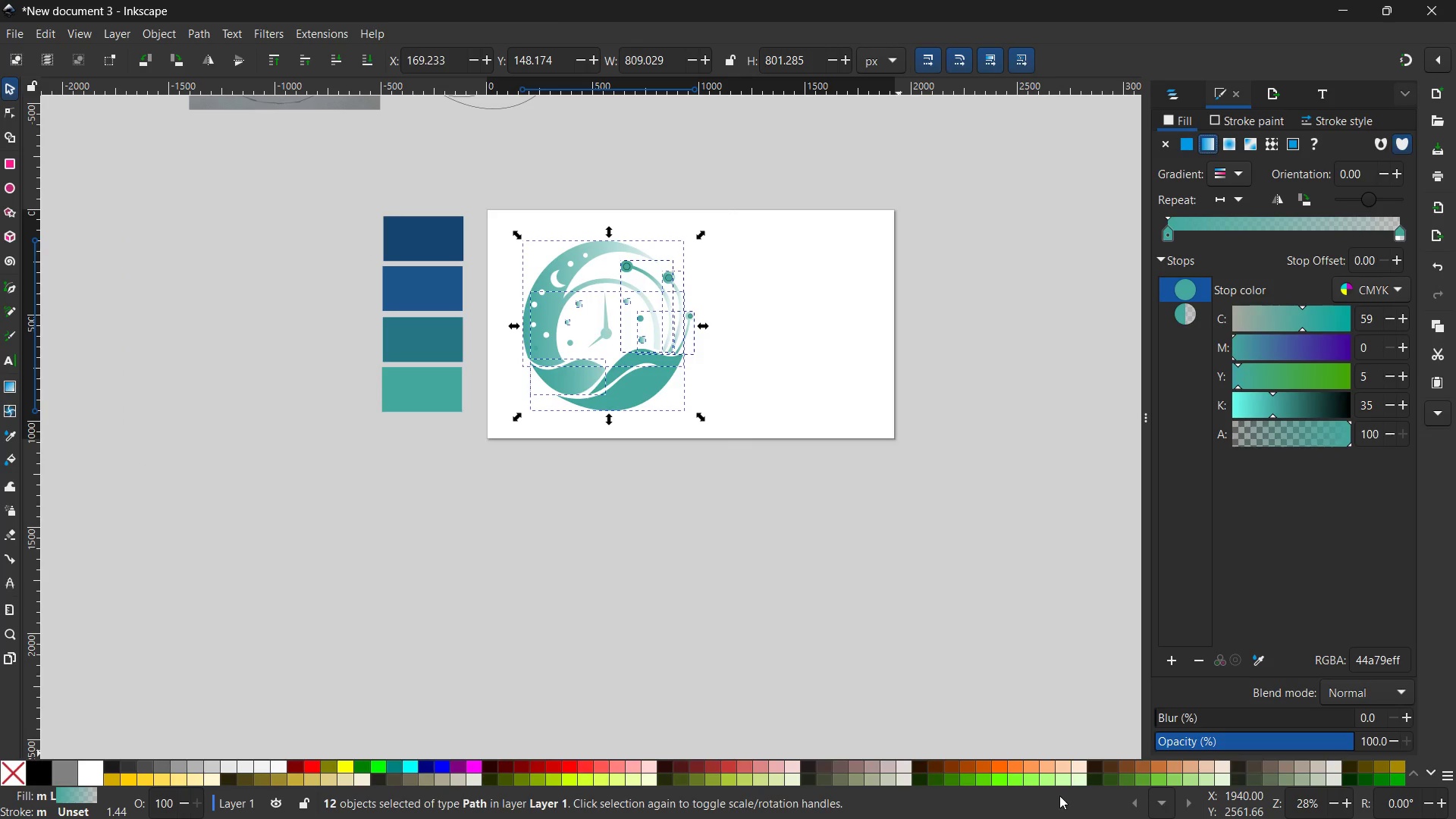 
left_click([1081, 798])